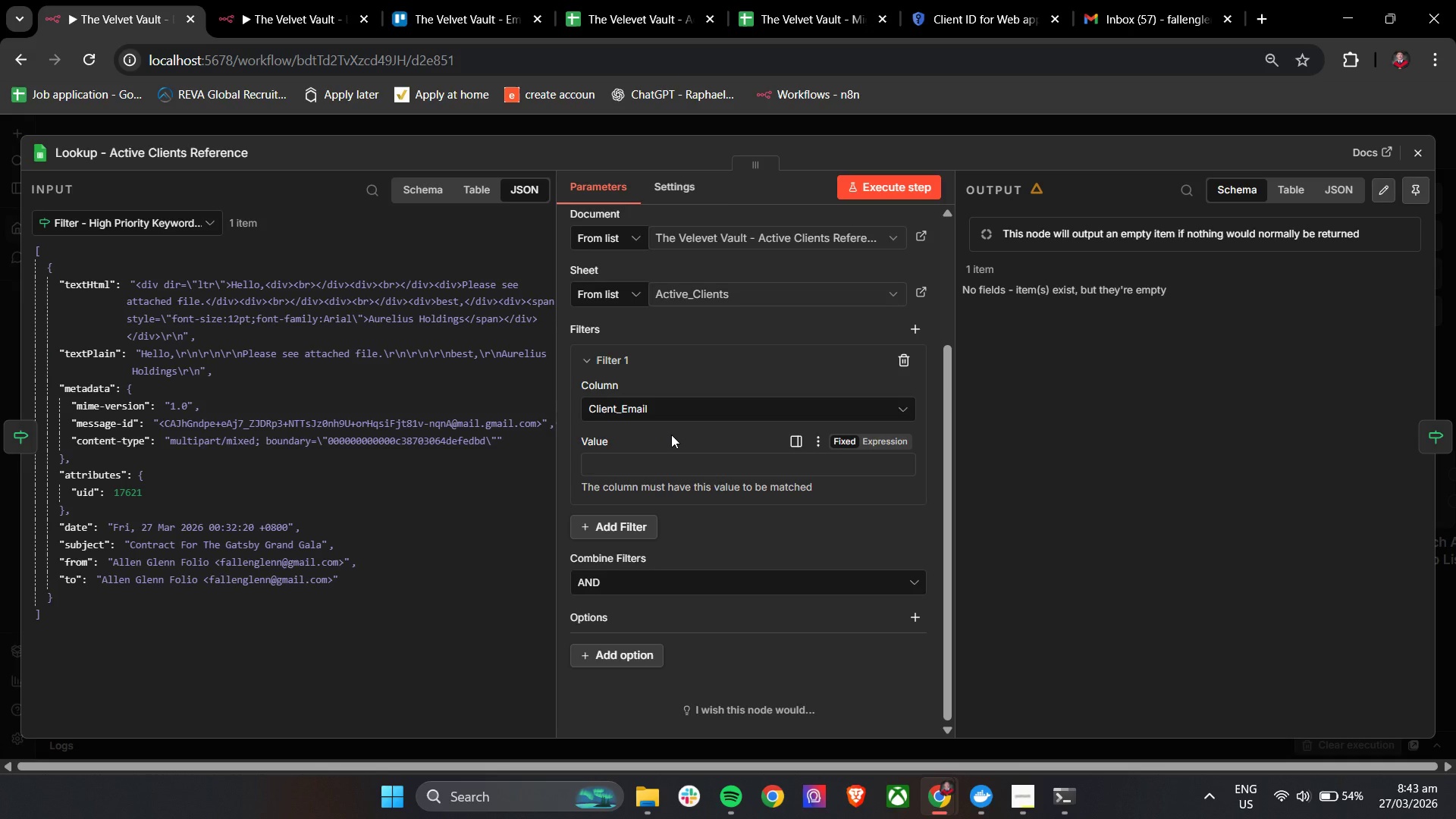 
left_click([649, 582])
 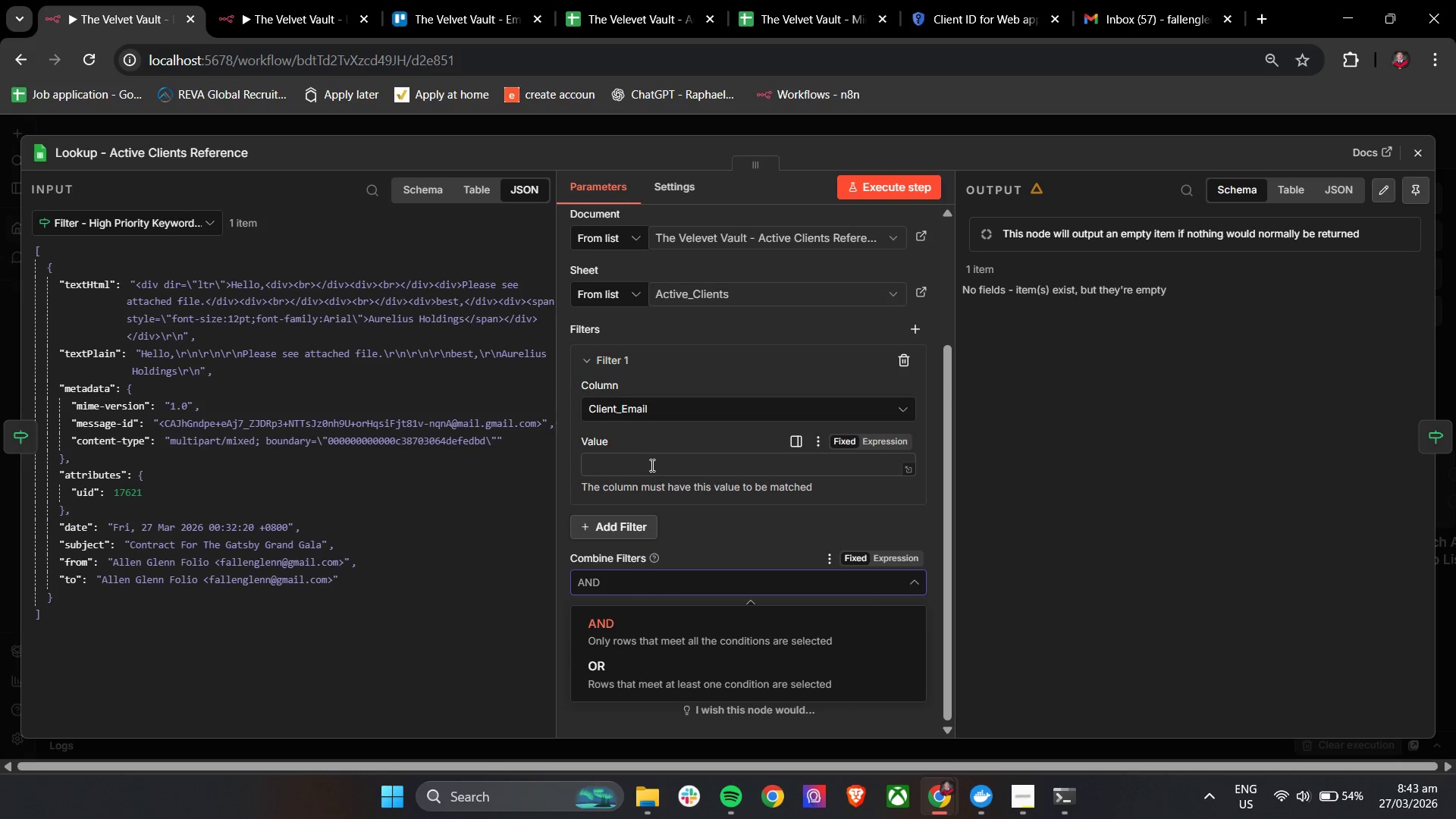 
left_click([649, 450])
 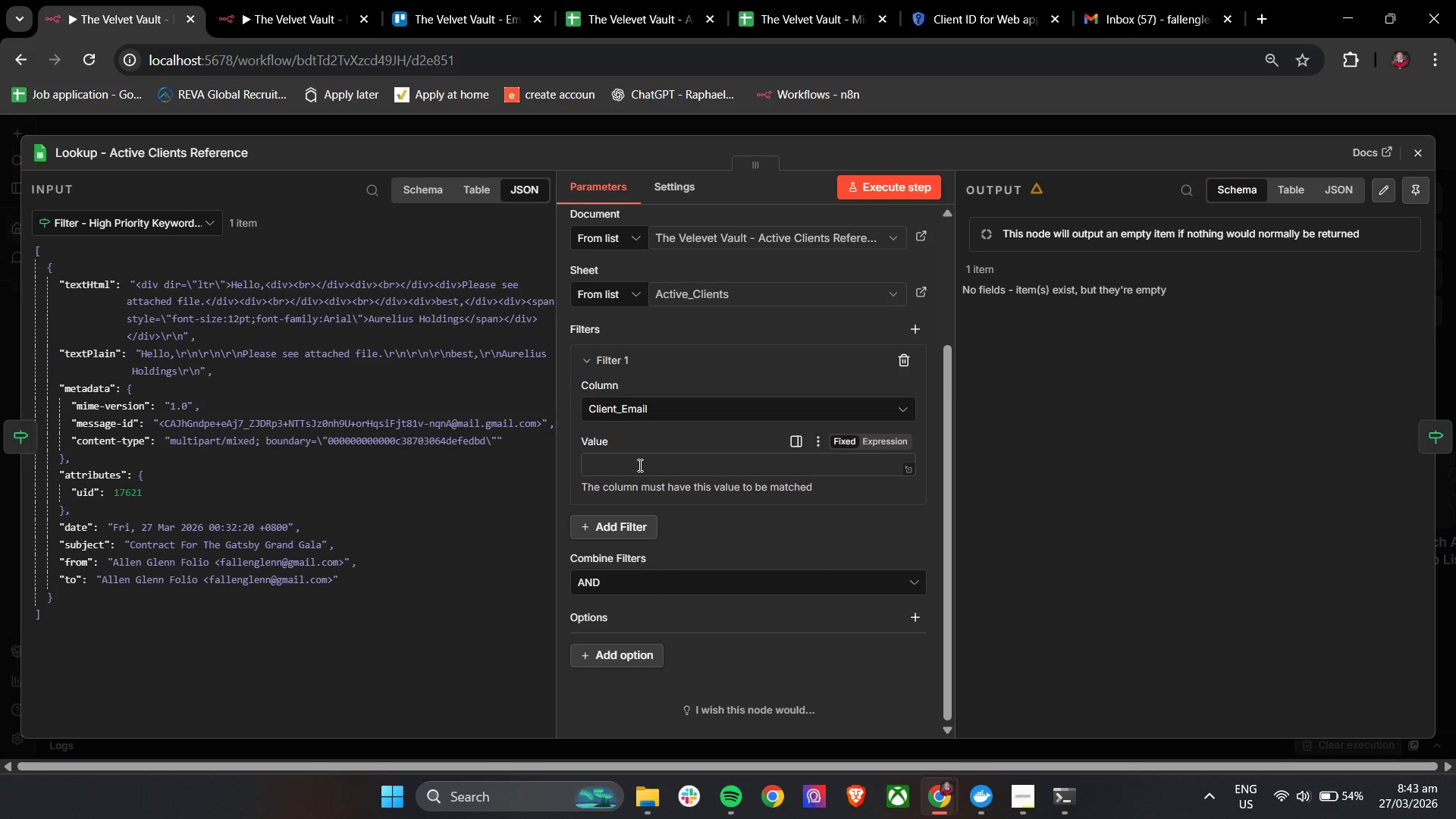 
left_click([636, 472])
 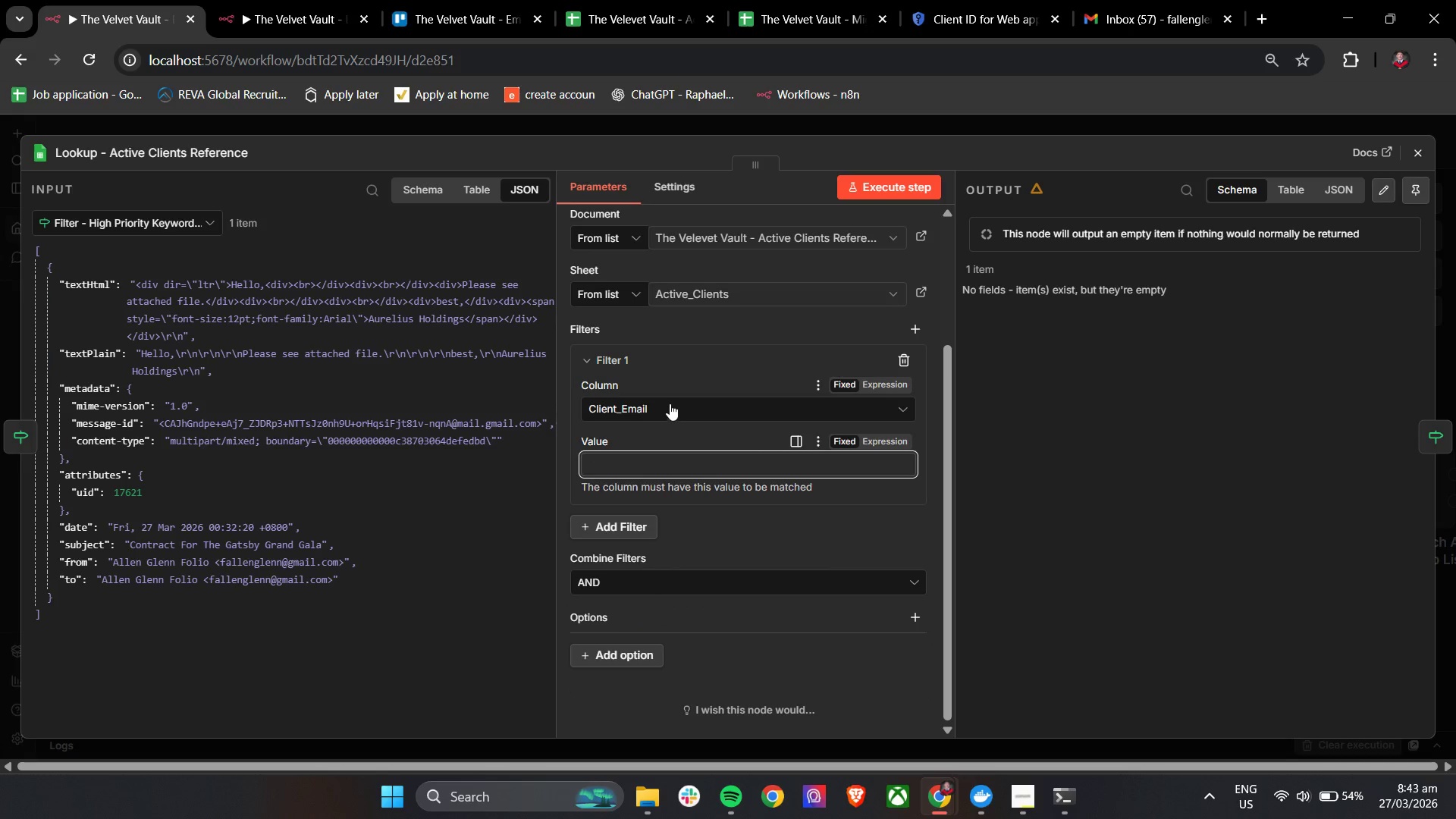 
mouse_move([663, 410])
 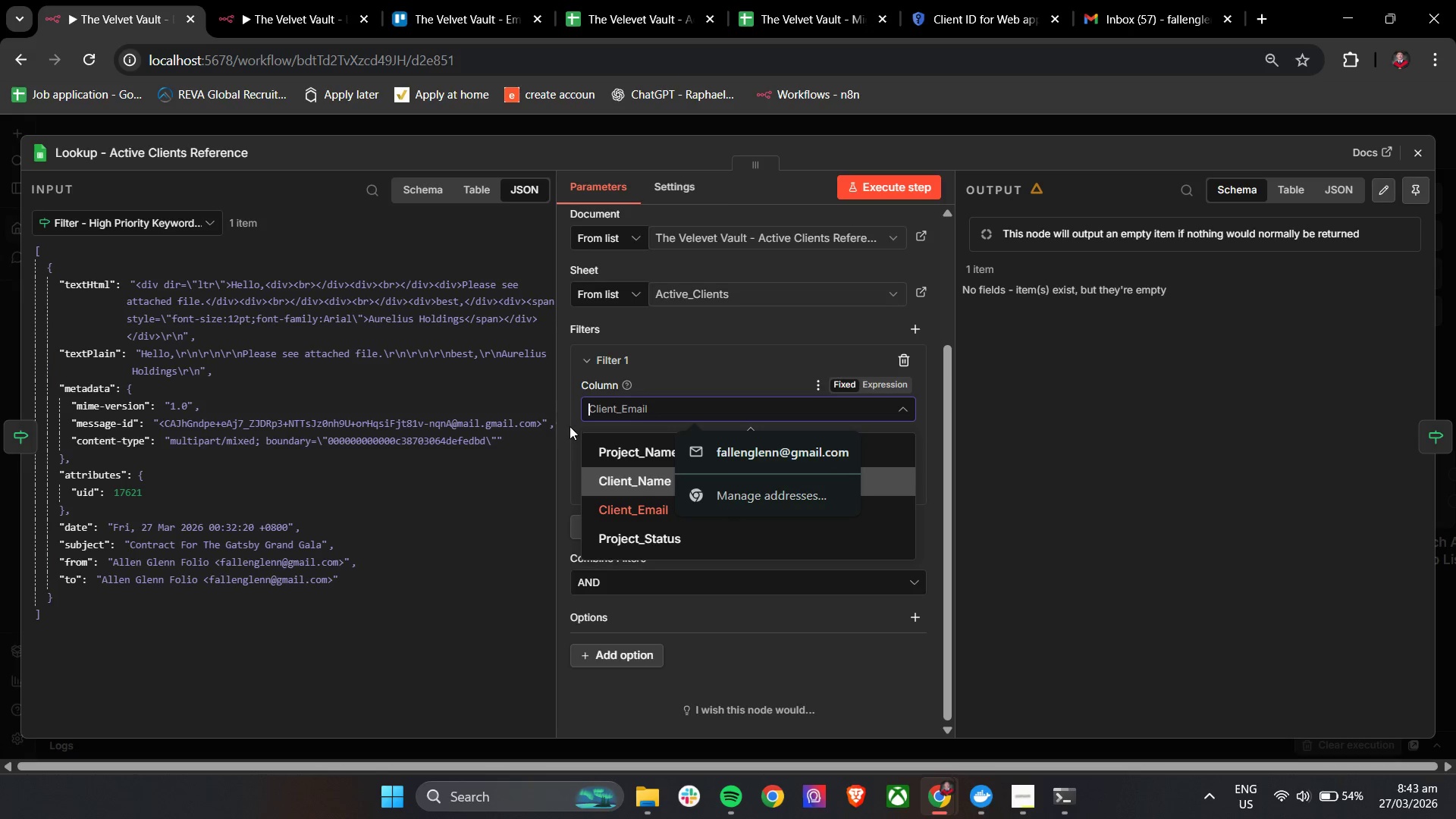 
left_click([570, 421])
 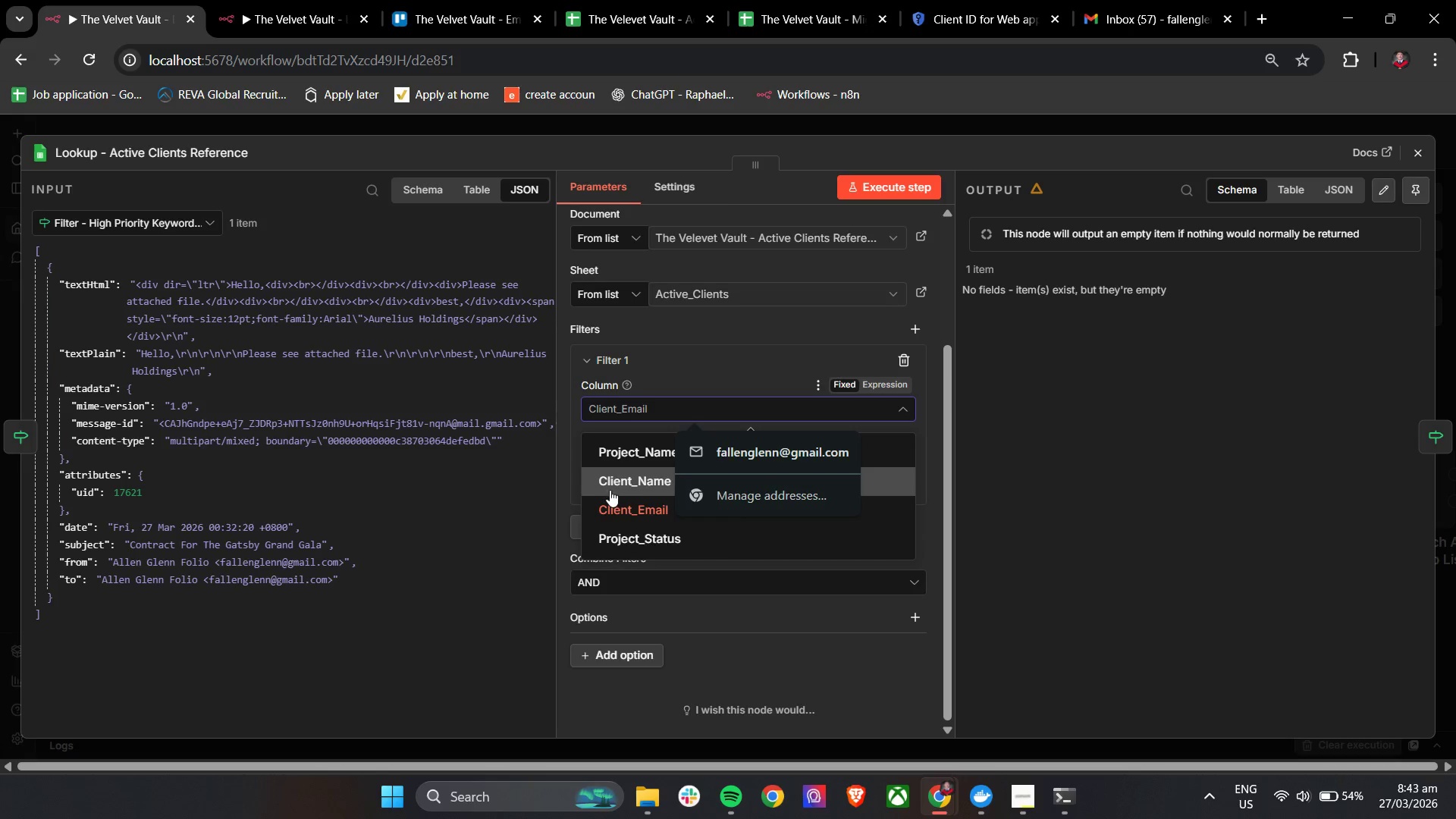 
left_click([610, 504])
 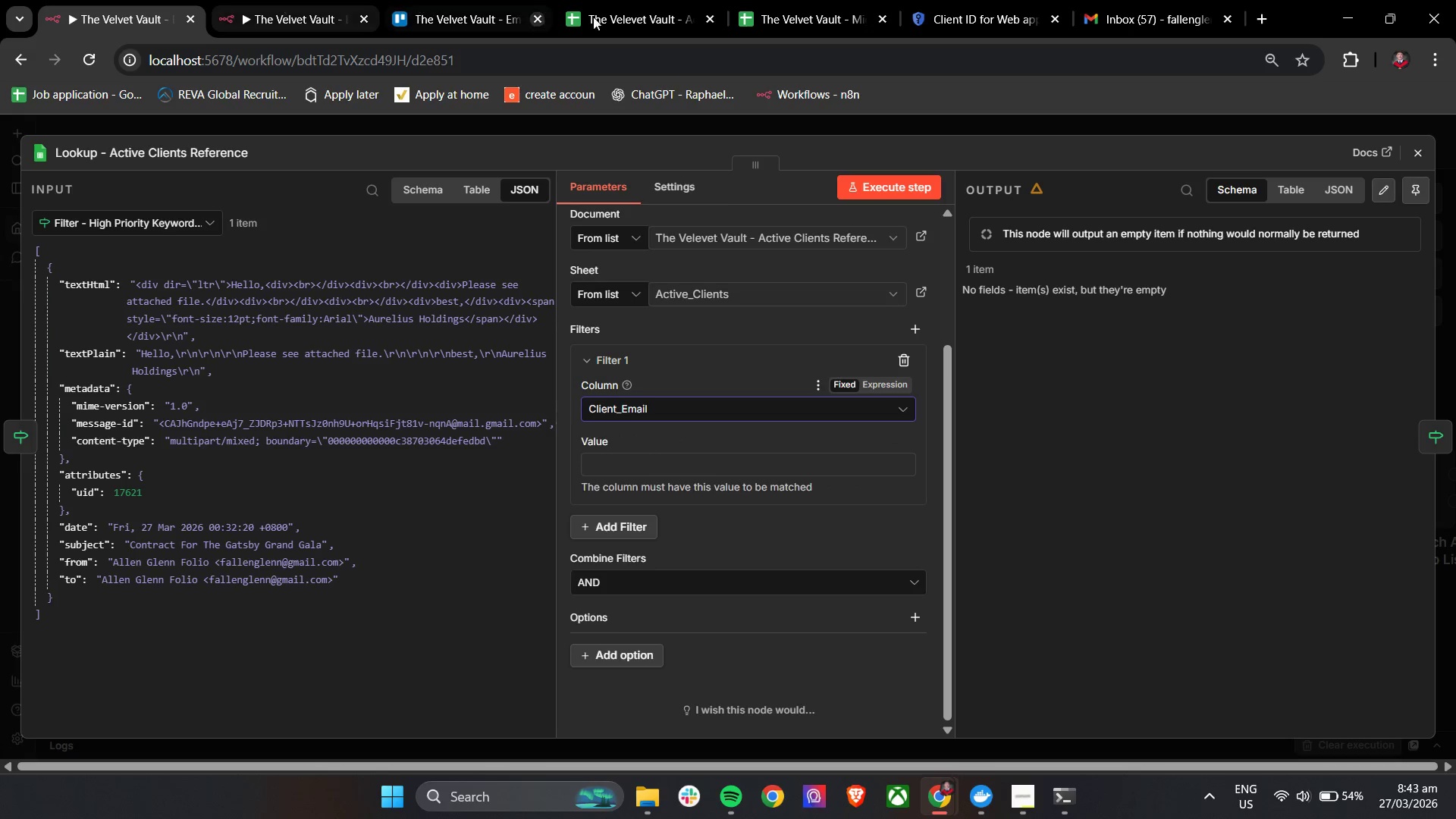 
left_click([671, 0])
 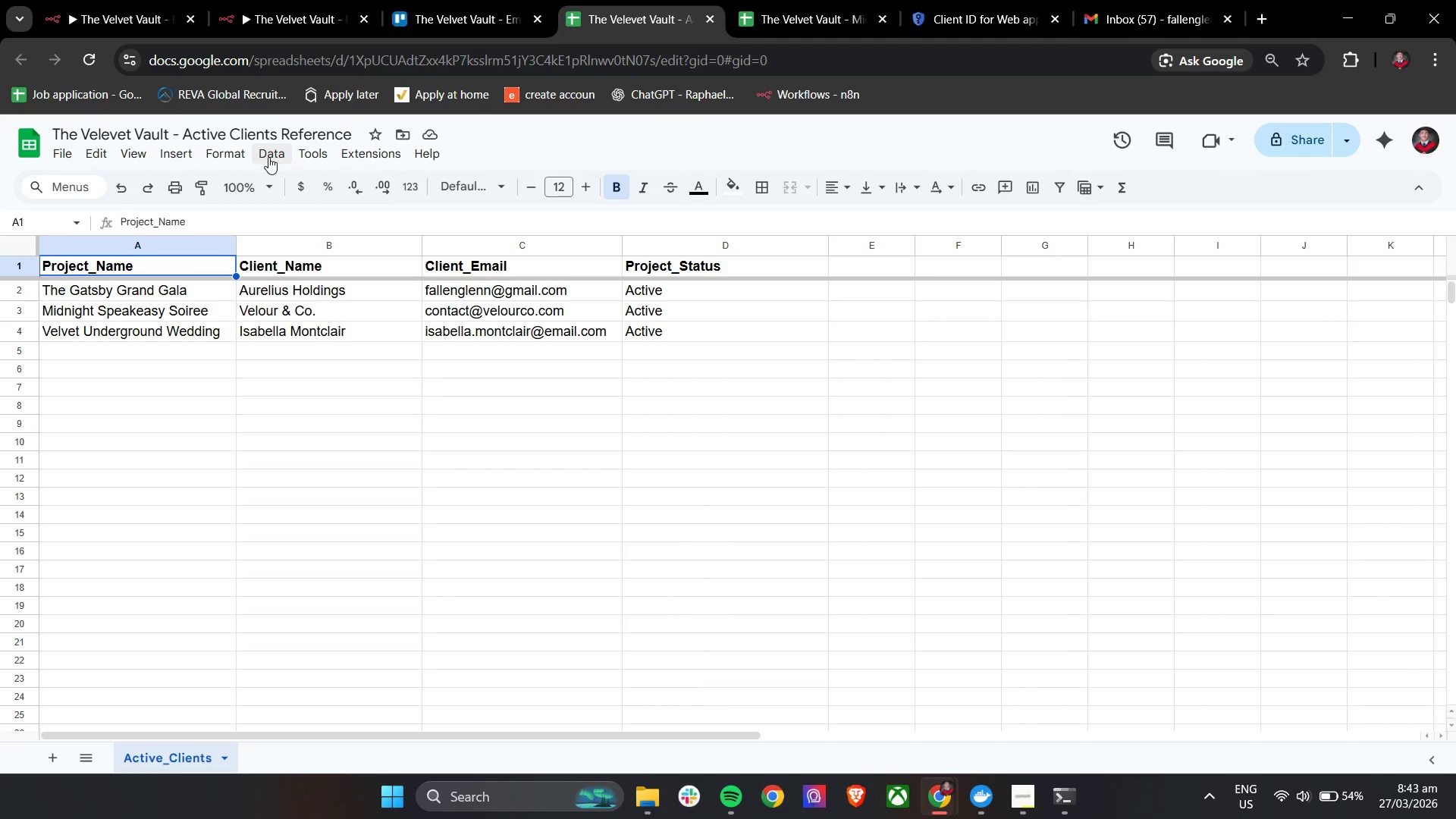 
left_click([127, 0])
 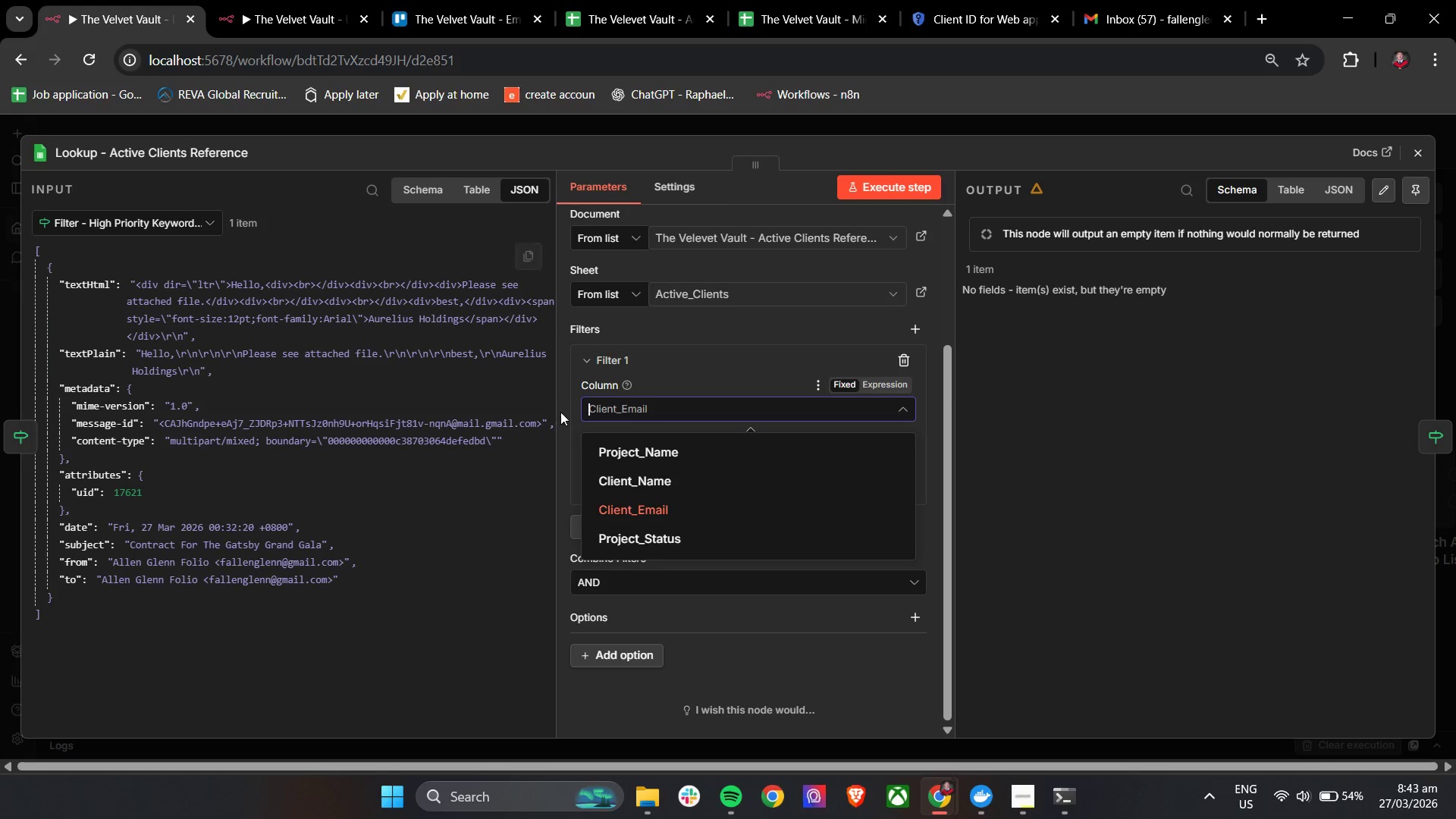 
left_click([560, 403])
 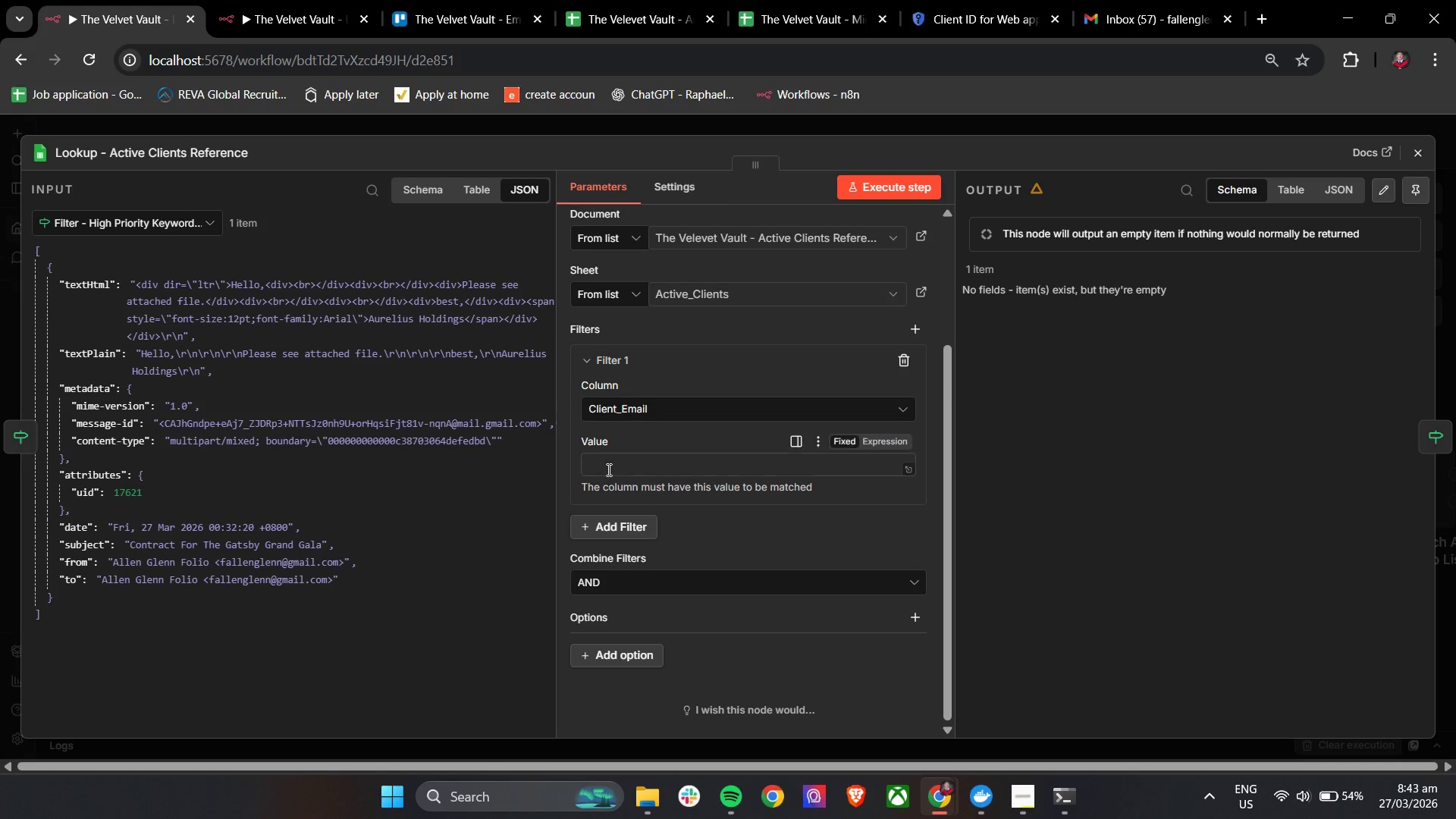 
left_click([611, 472])
 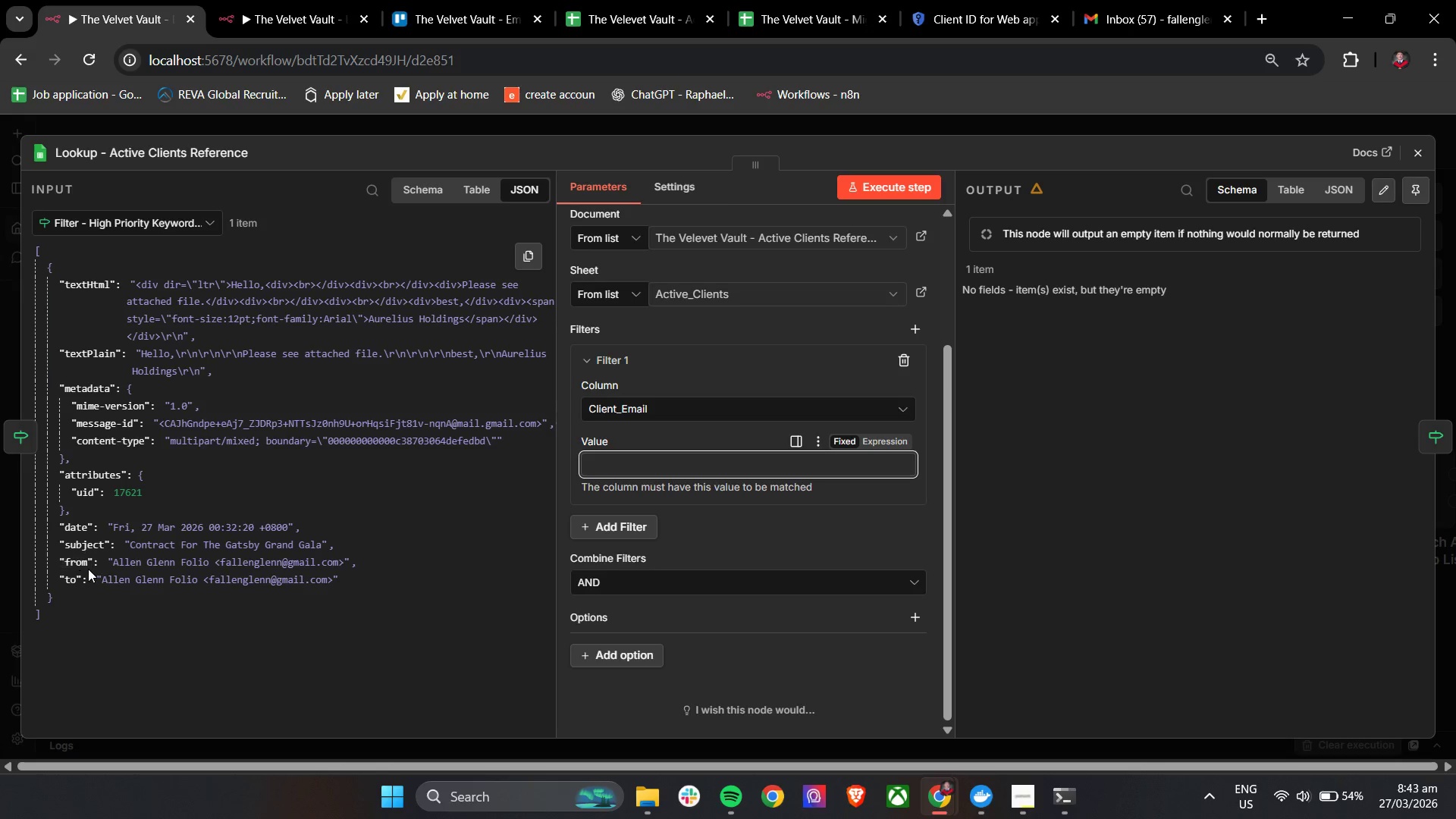 
wait(6.44)
 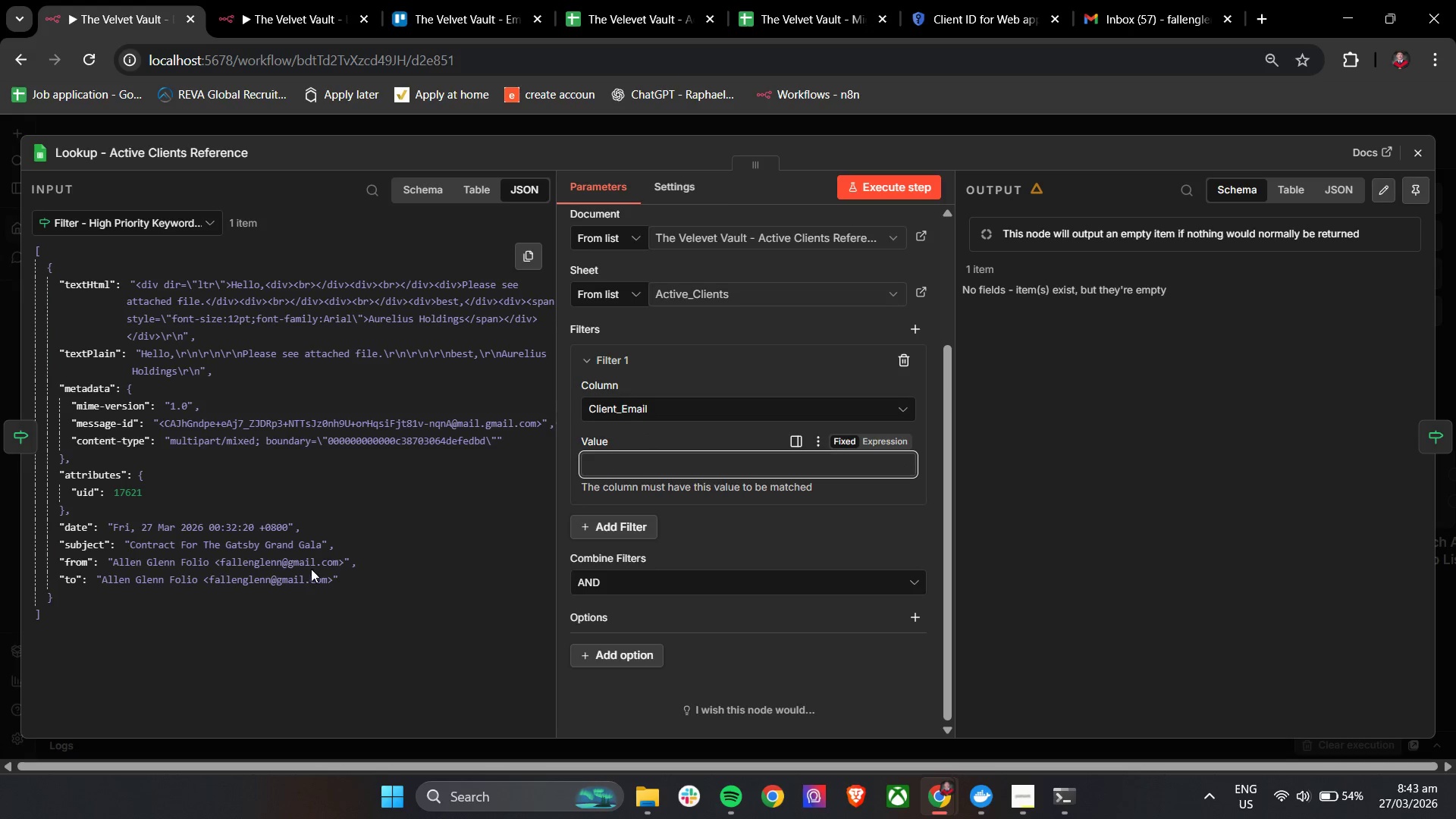 
left_click_drag(start_coordinate=[153, 565], to_coordinate=[688, 467])
 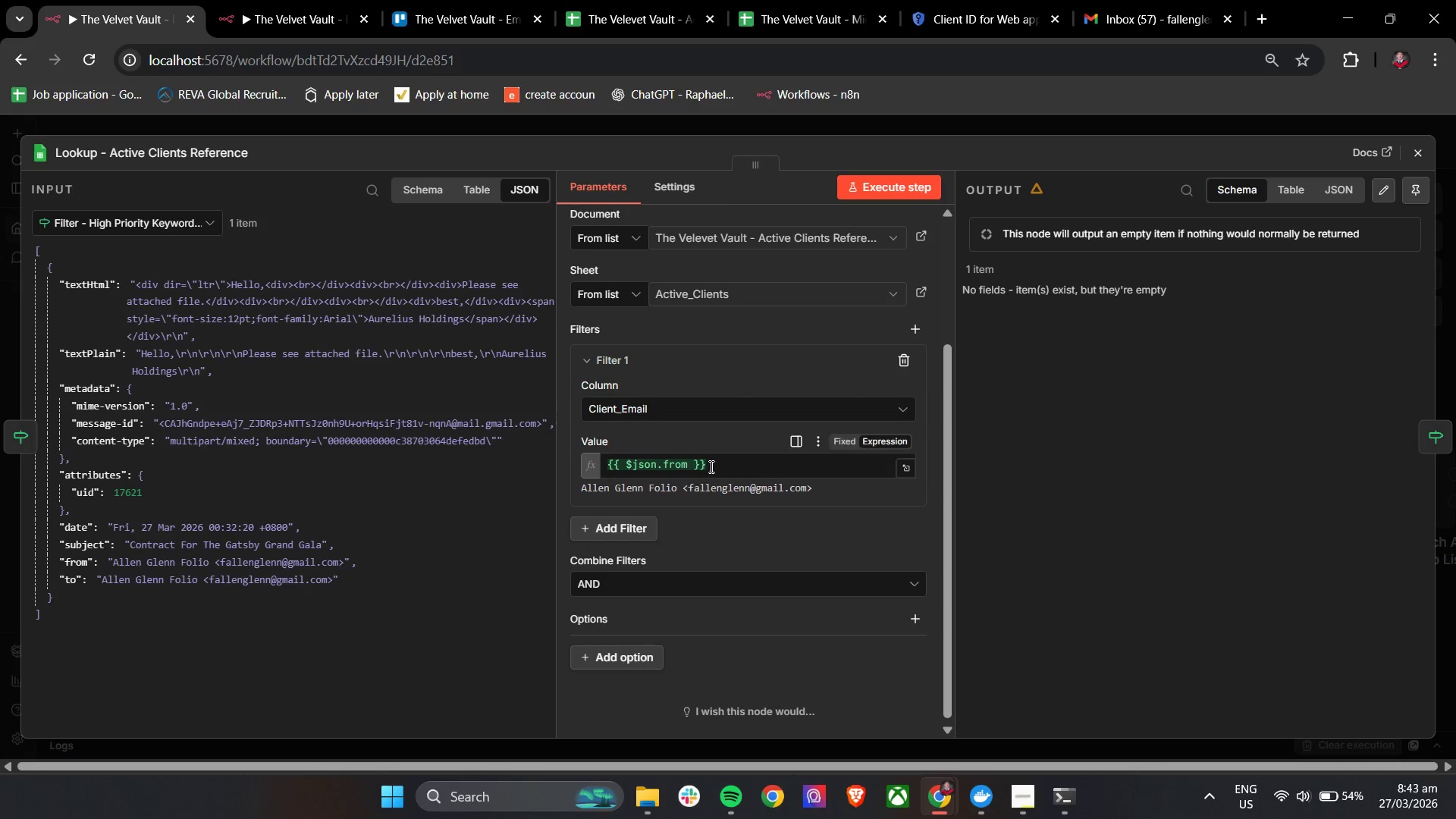 
left_click_drag(start_coordinate=[719, 465], to_coordinate=[585, 457])
 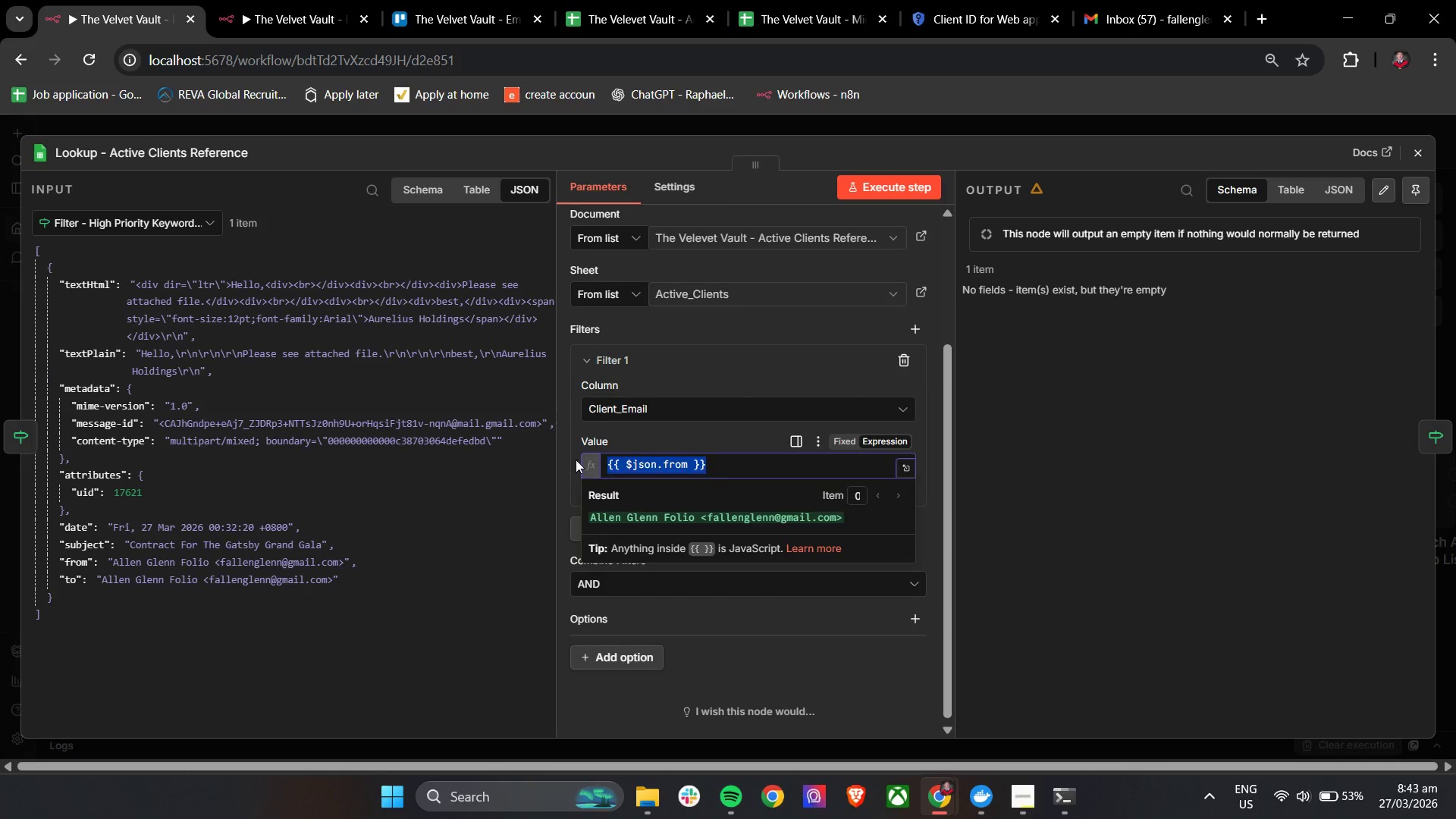 
key(Backspace)
 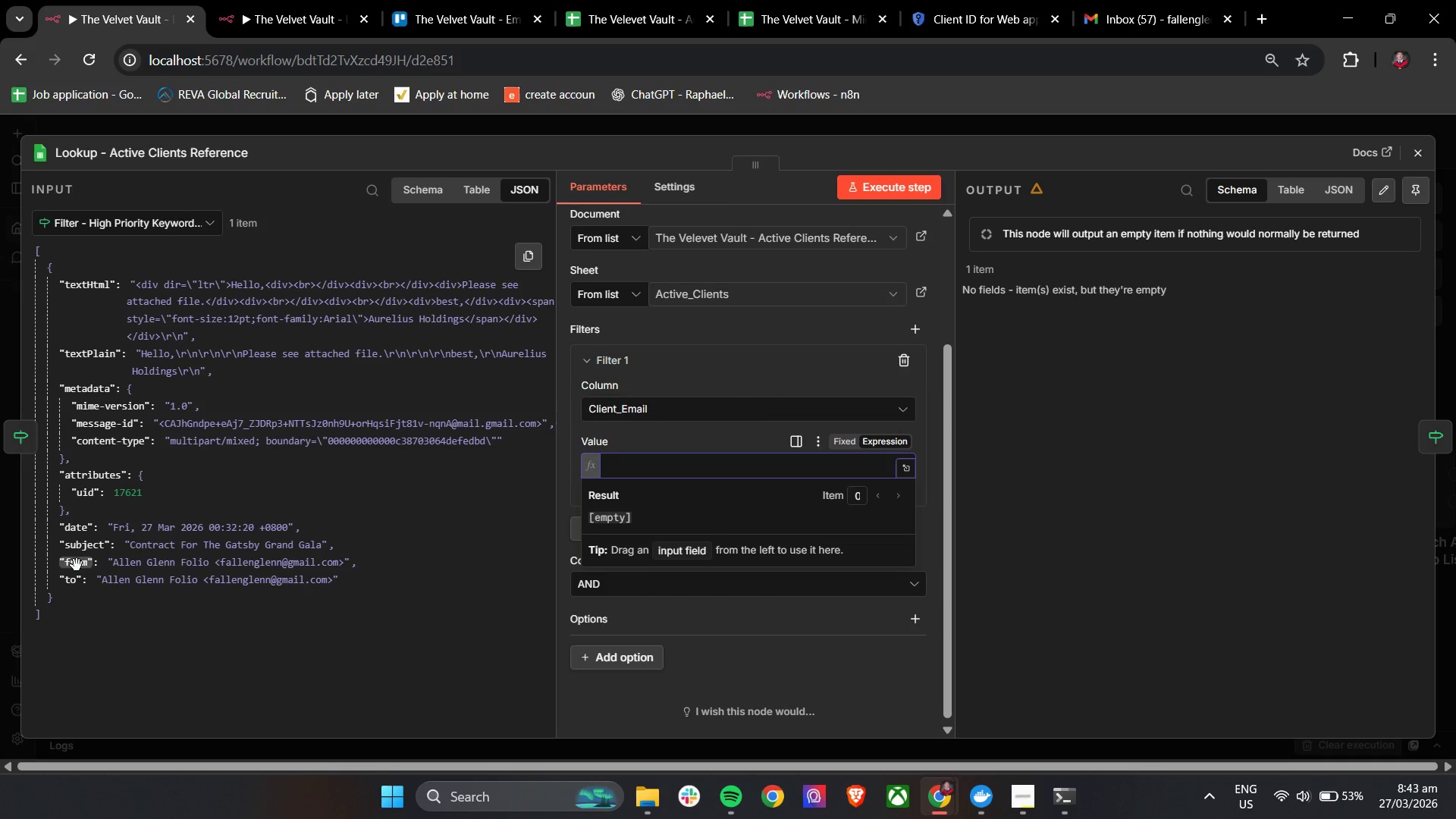 
left_click_drag(start_coordinate=[77, 566], to_coordinate=[660, 471])
 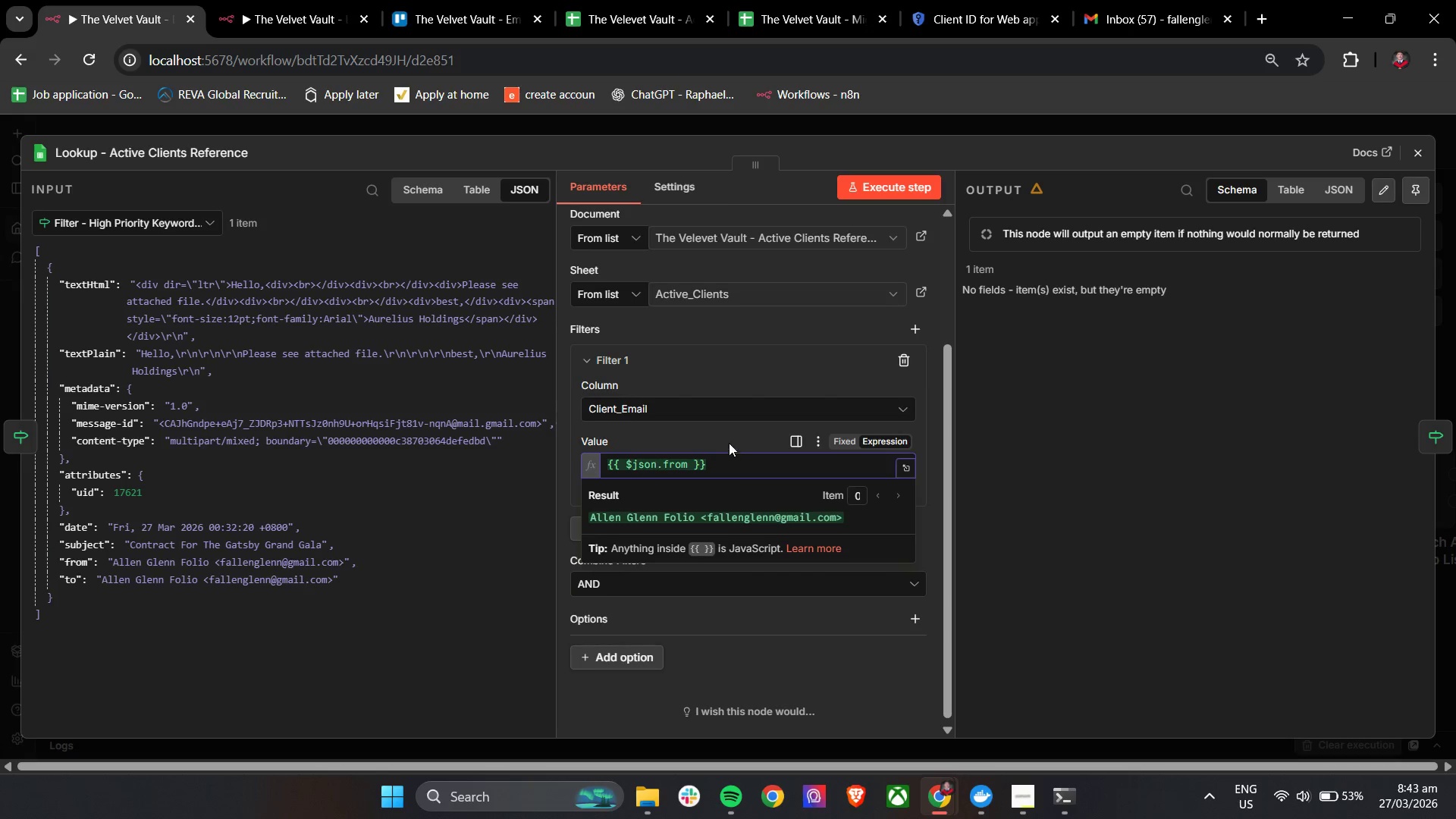 
left_click([720, 438])
 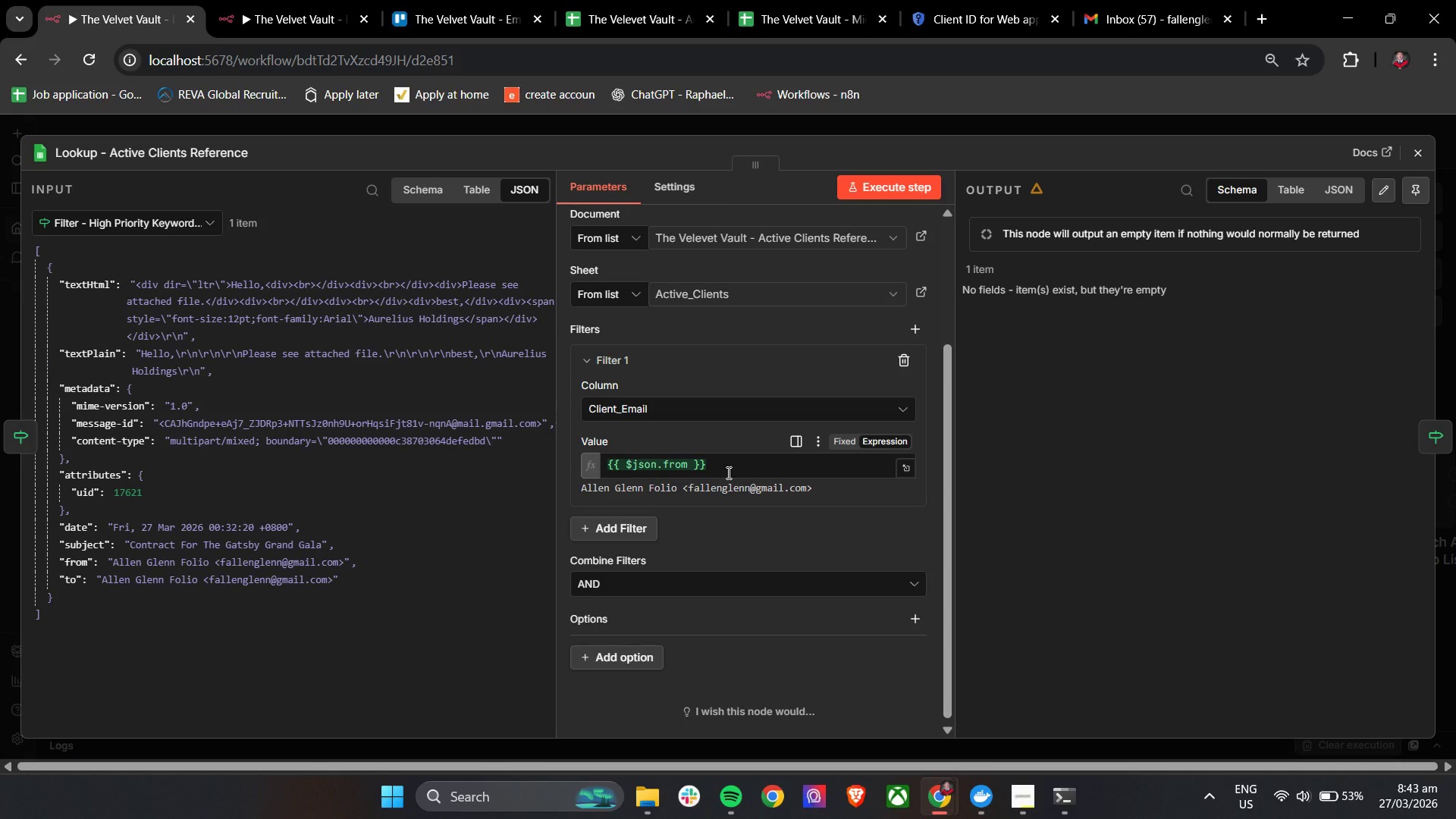 
wait(11.31)
 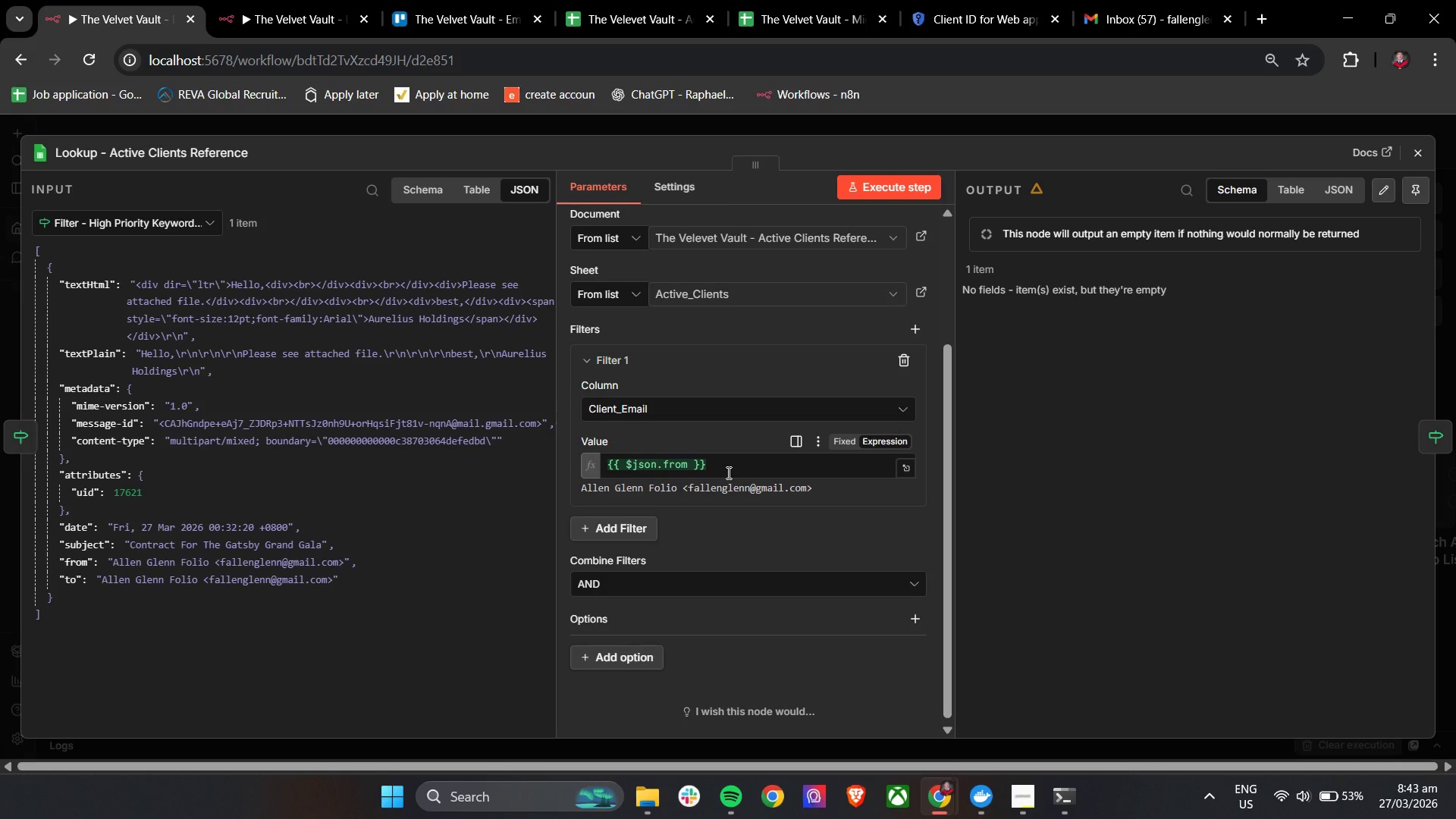 
left_click_drag(start_coordinate=[738, 463], to_coordinate=[570, 455])
 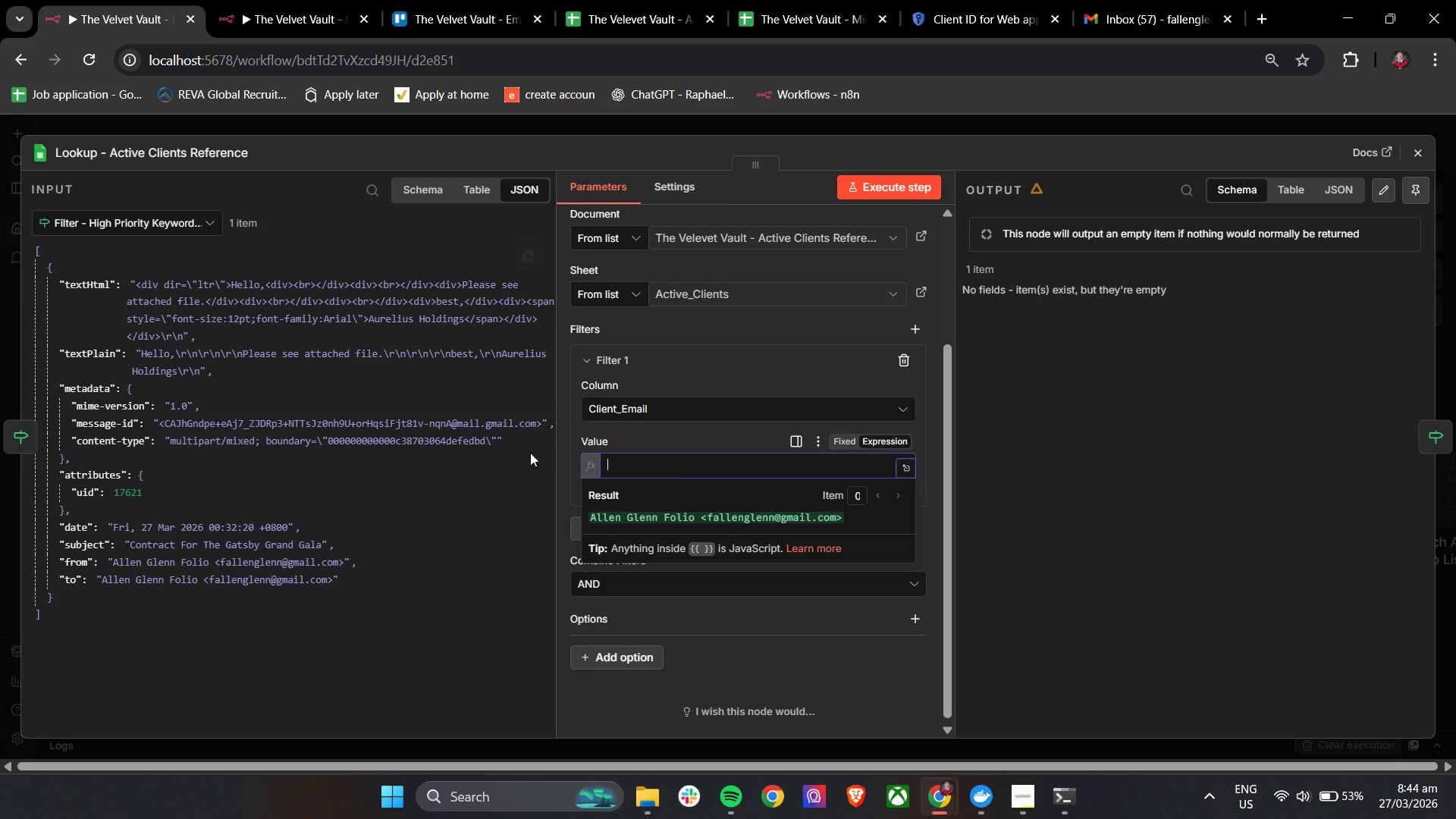 
key(Backspace)
 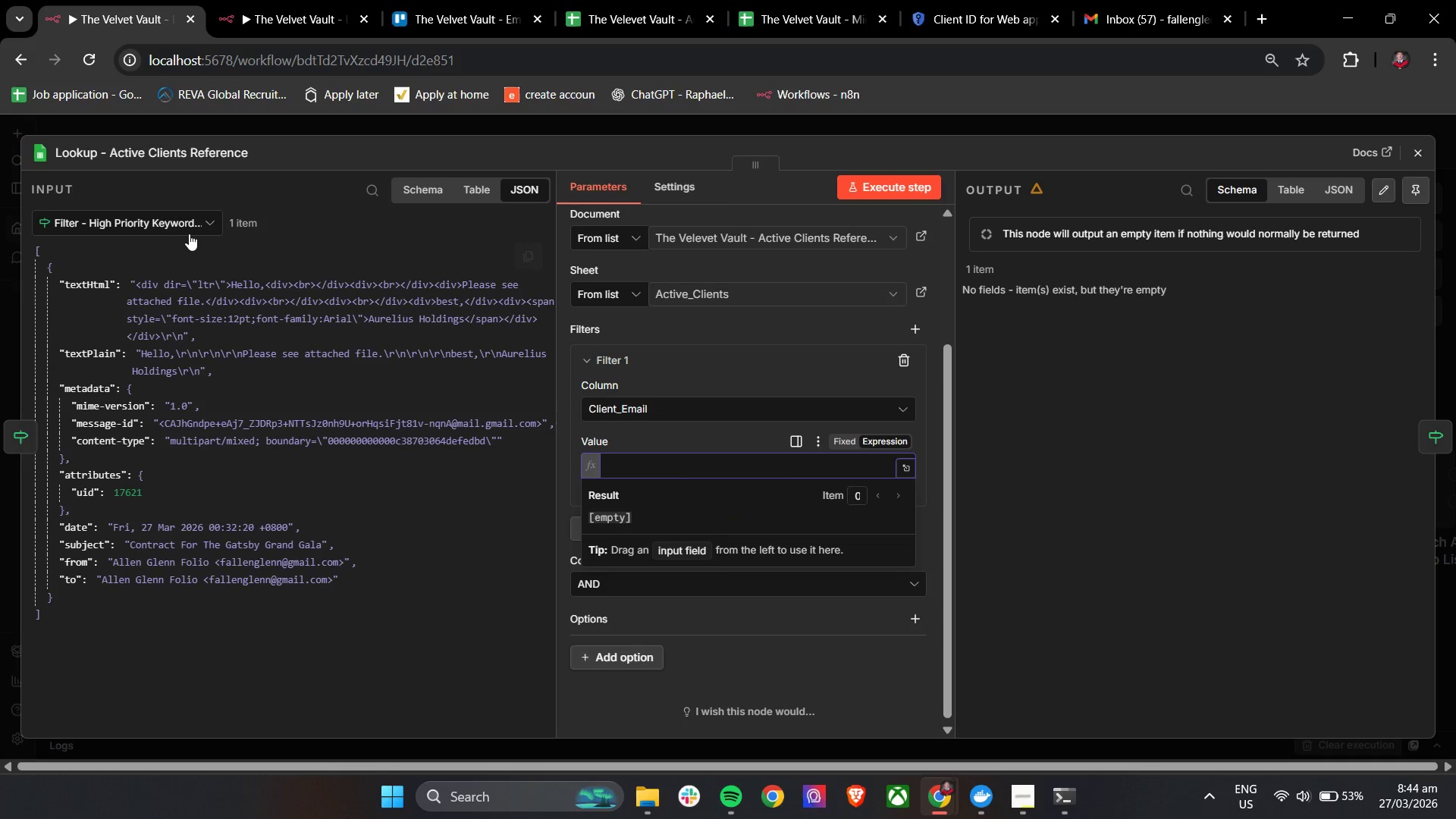 
left_click([187, 218])
 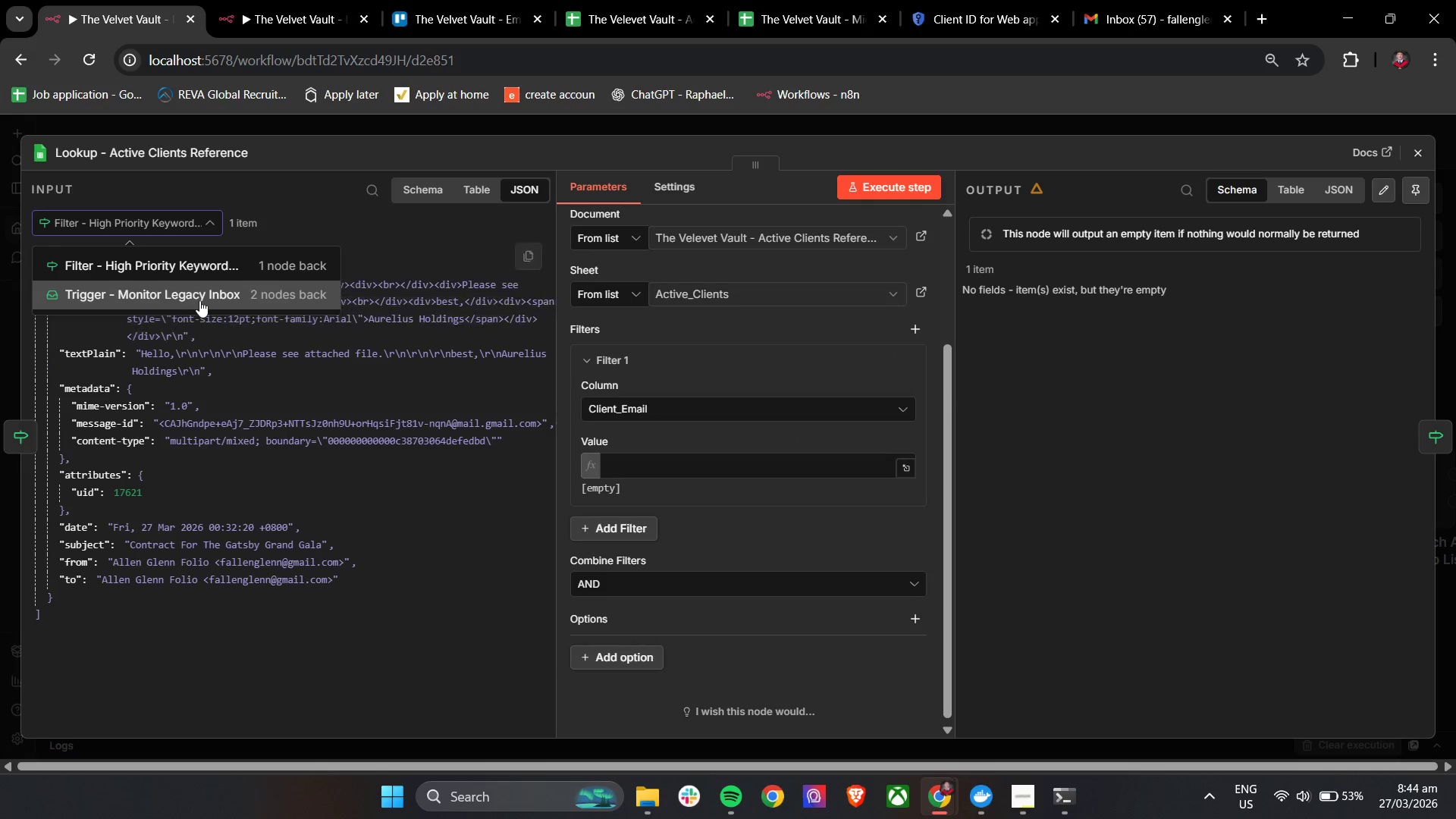 
left_click([199, 299])
 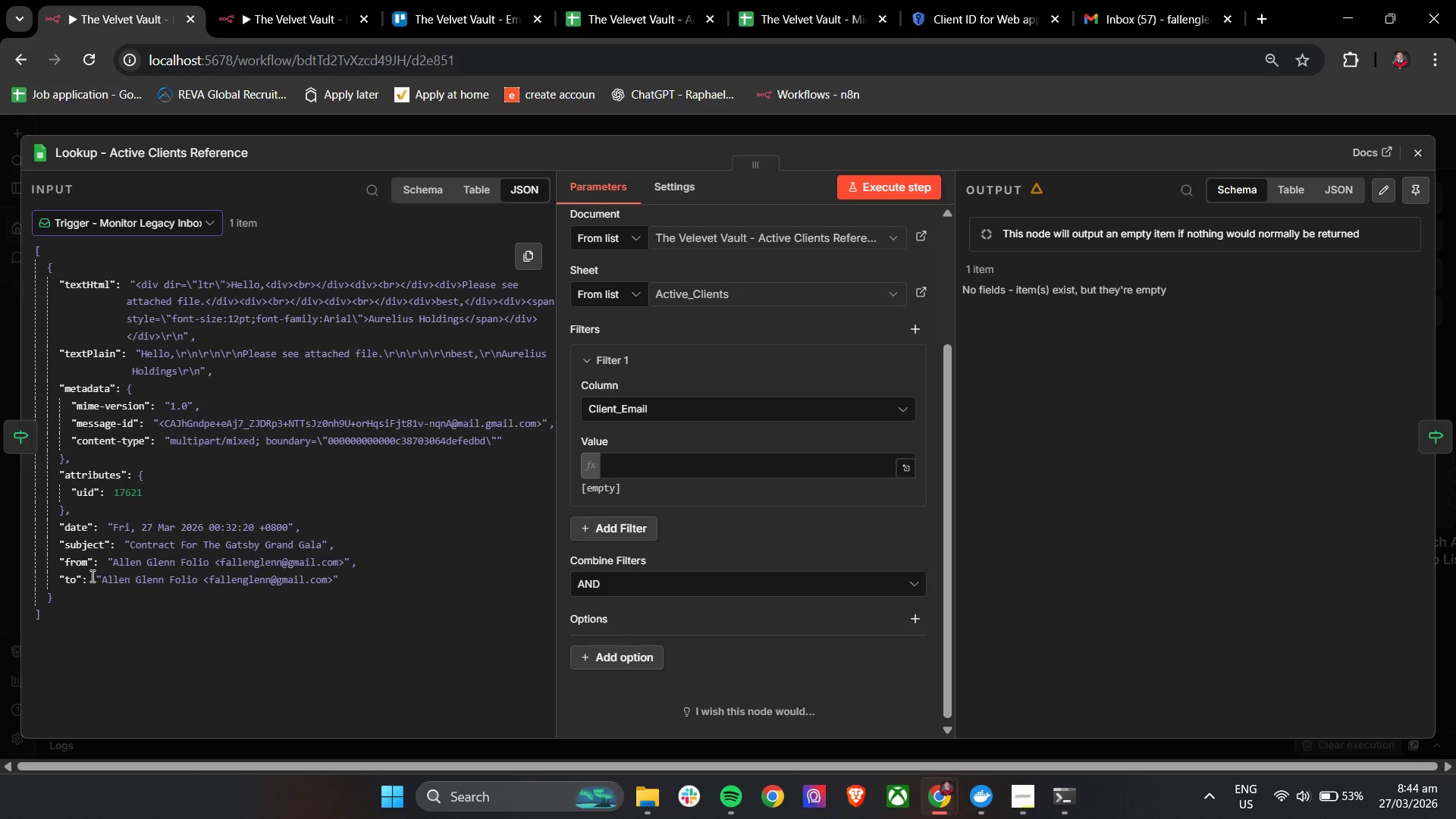 
left_click_drag(start_coordinate=[81, 561], to_coordinate=[673, 469])
 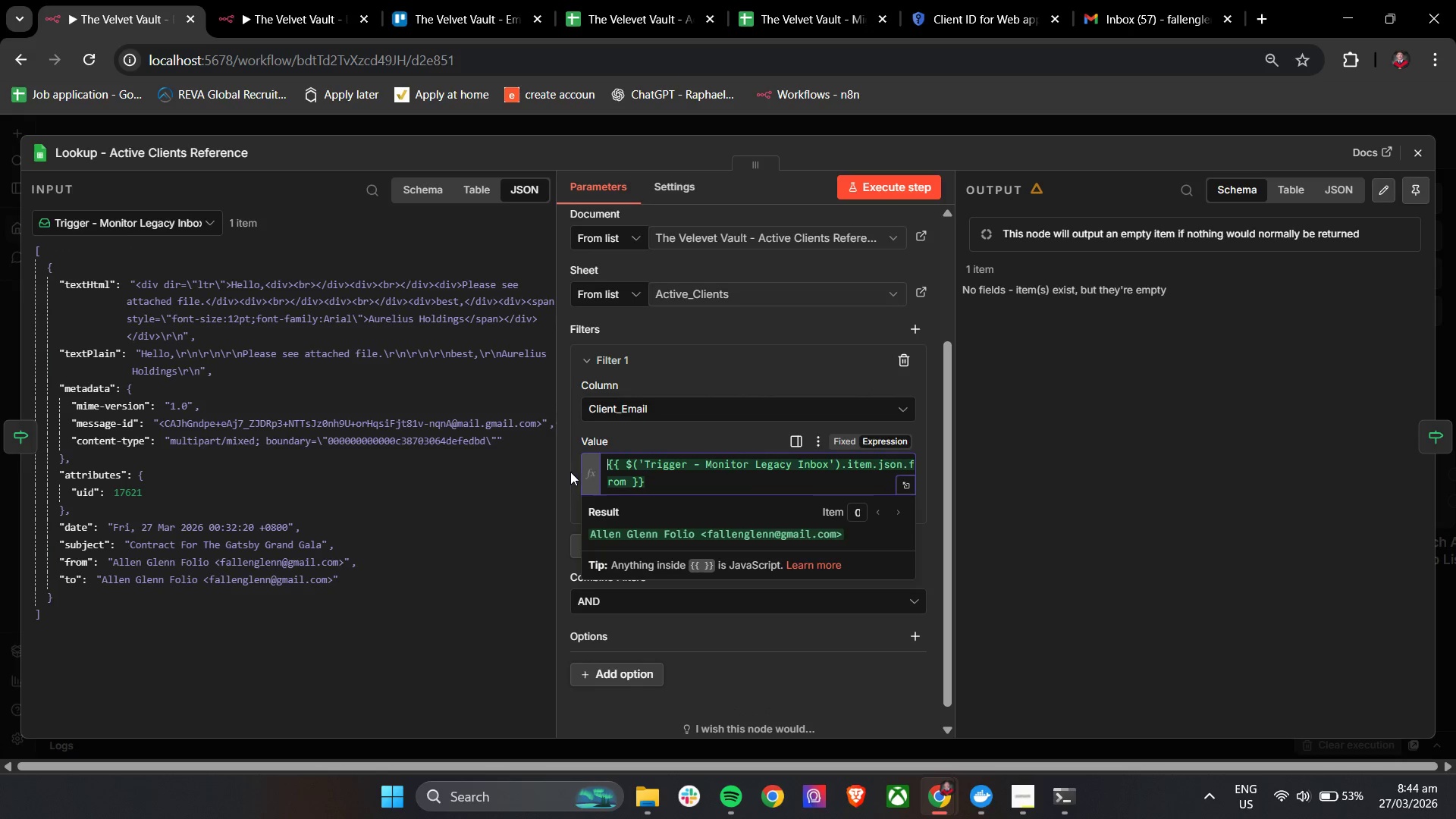 
left_click([570, 472])
 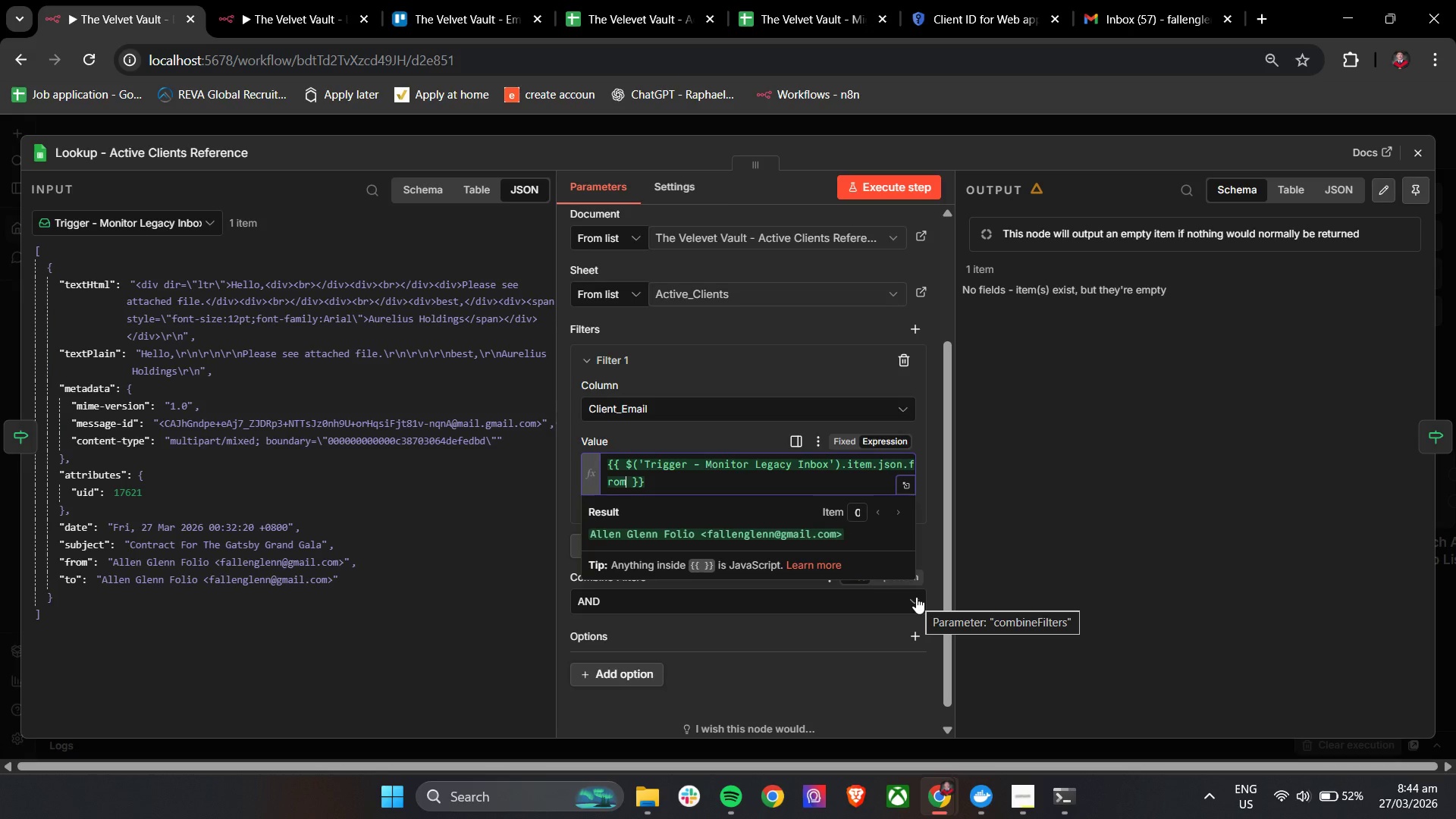 
wait(23.52)
 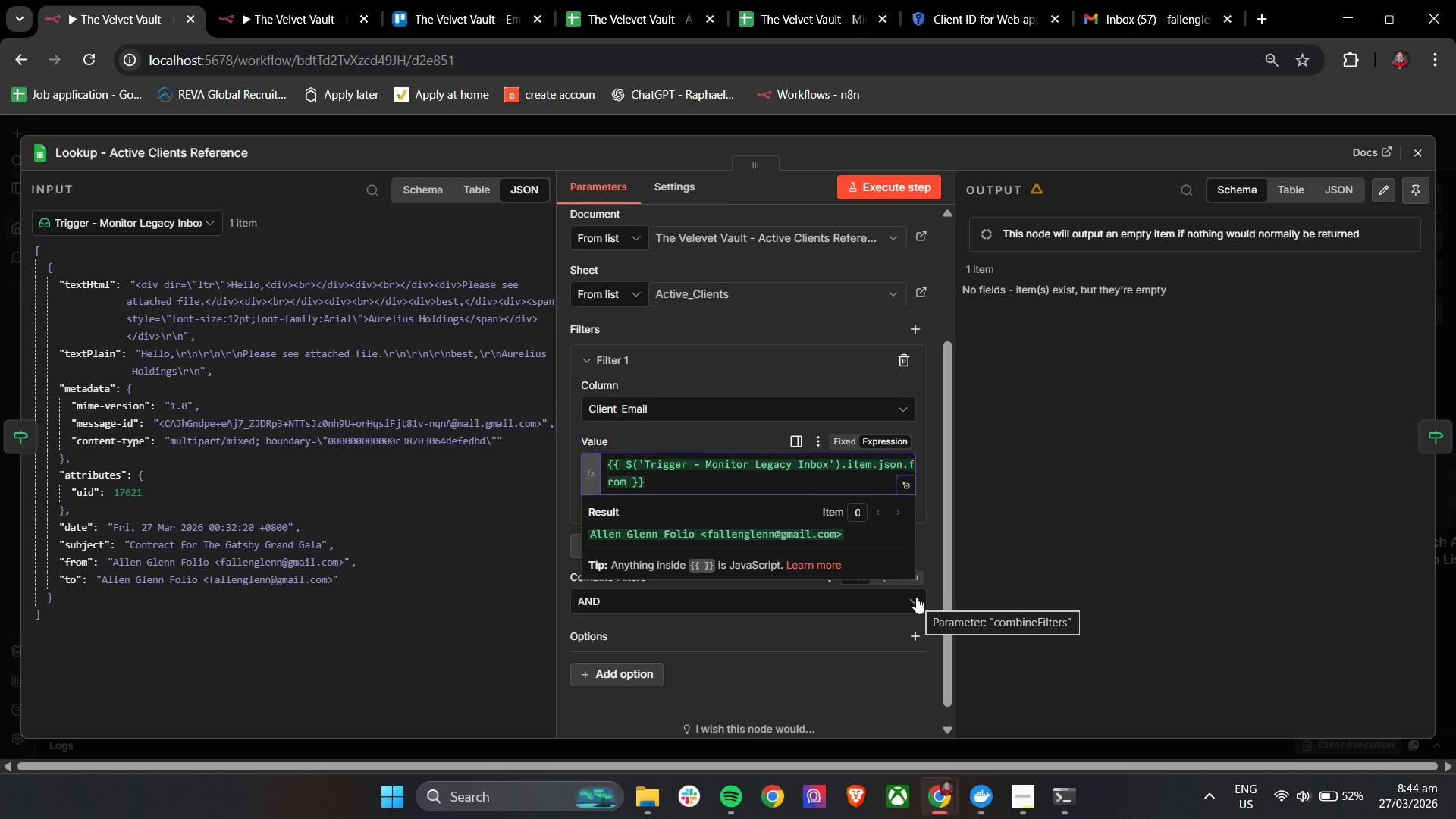 
type(.mat)
 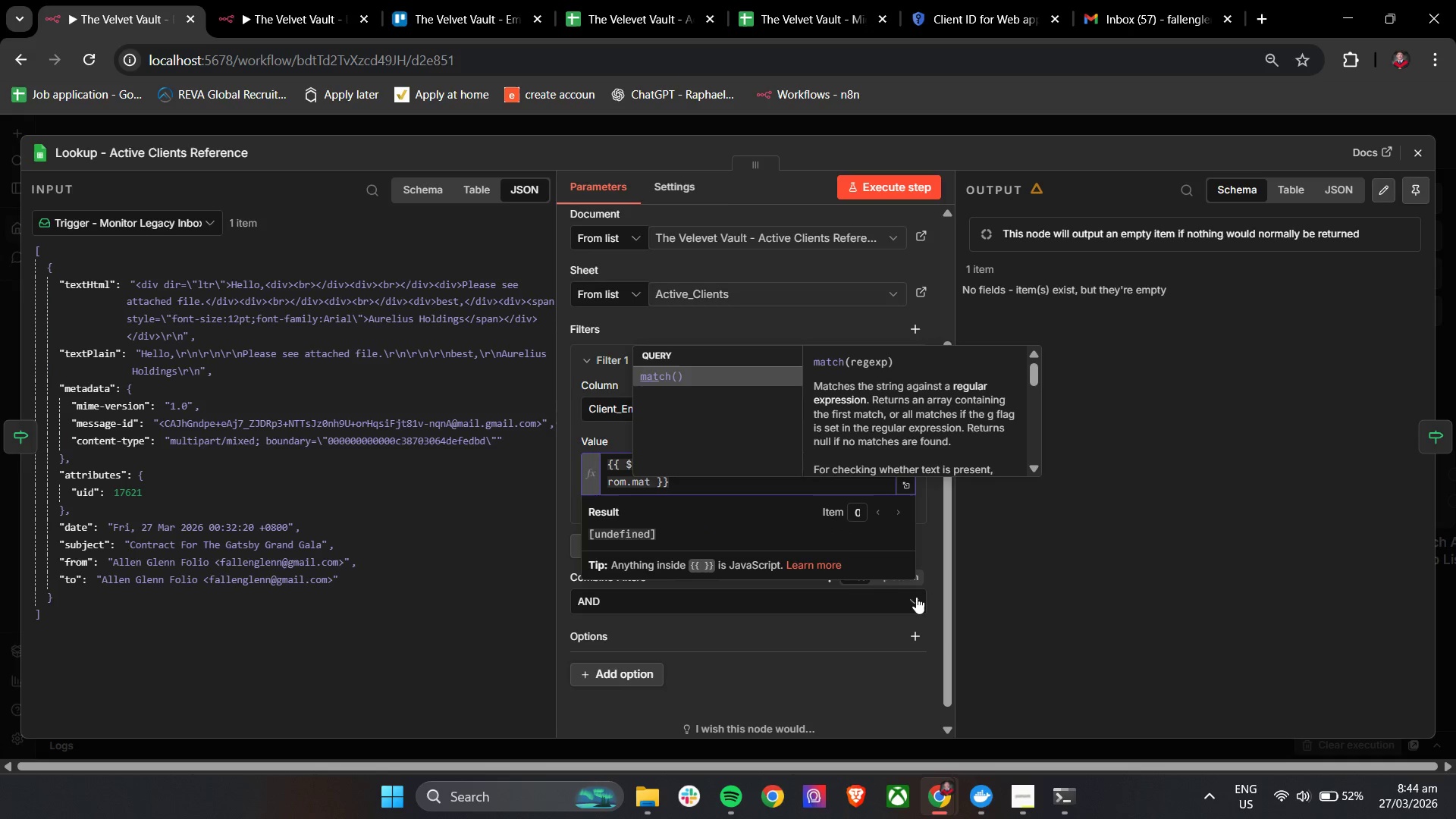 
type(ch)
 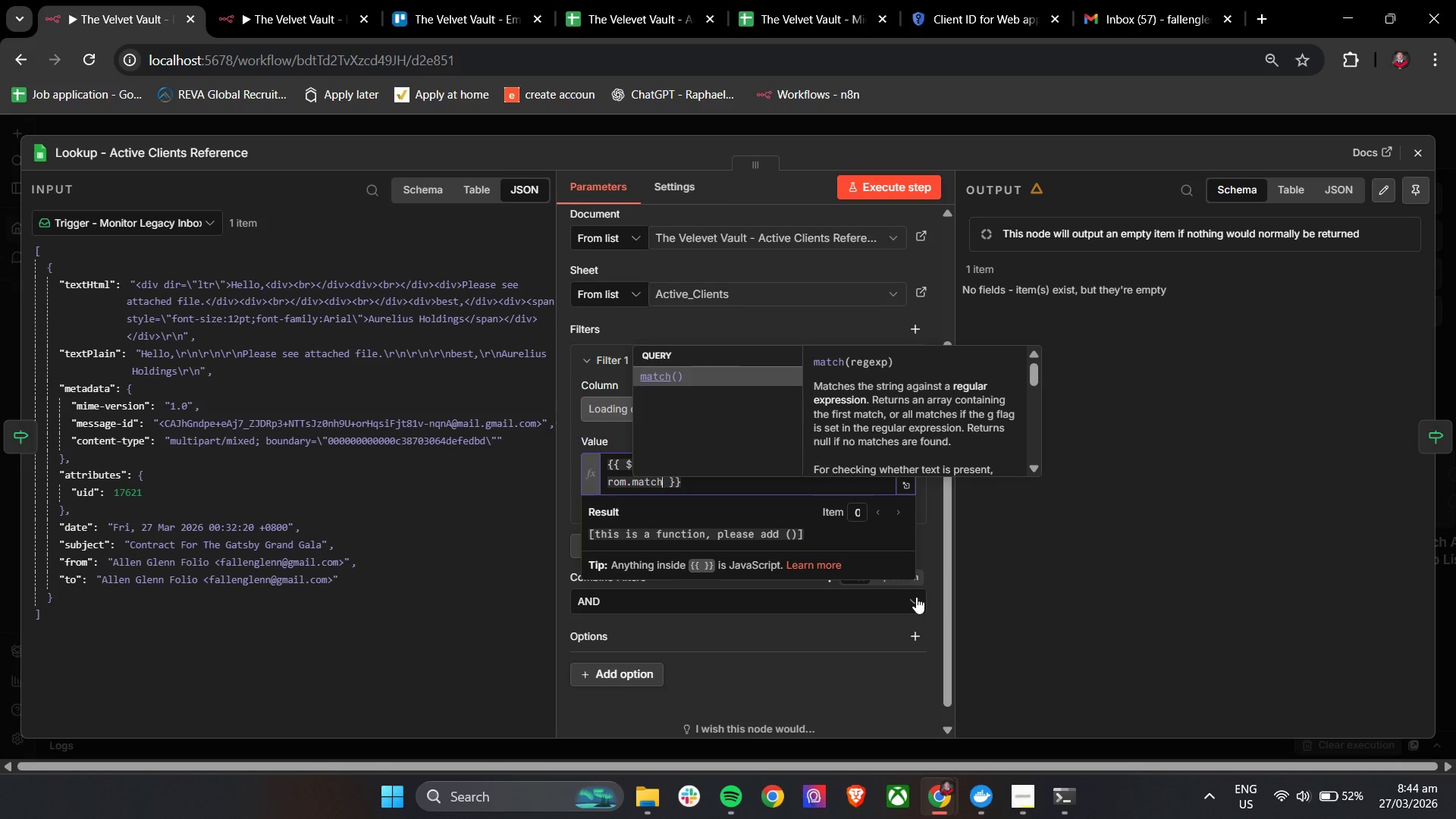 
hold_key(key=ShiftLeft, duration=1.5)
 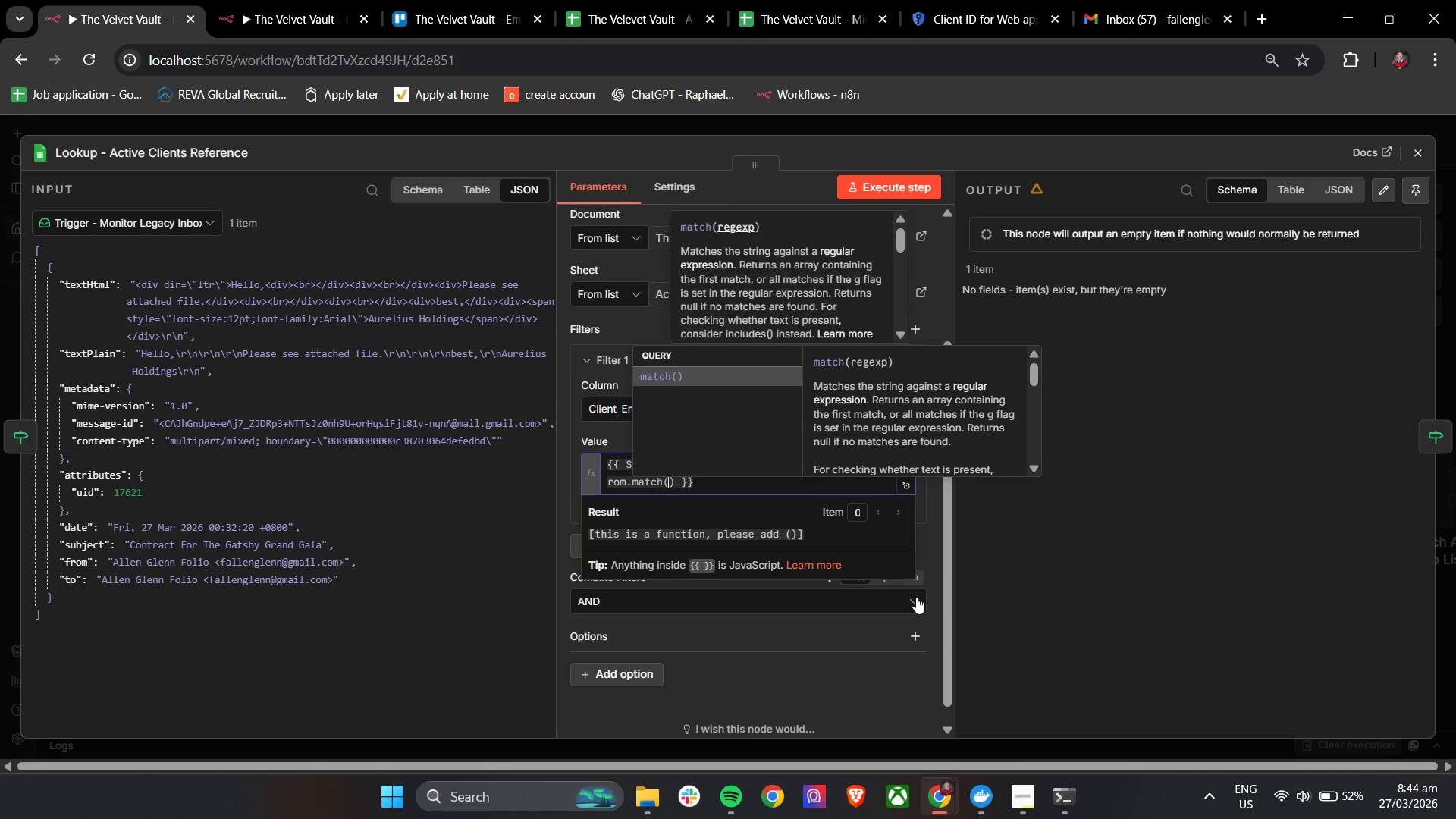 
key(Shift+9)
 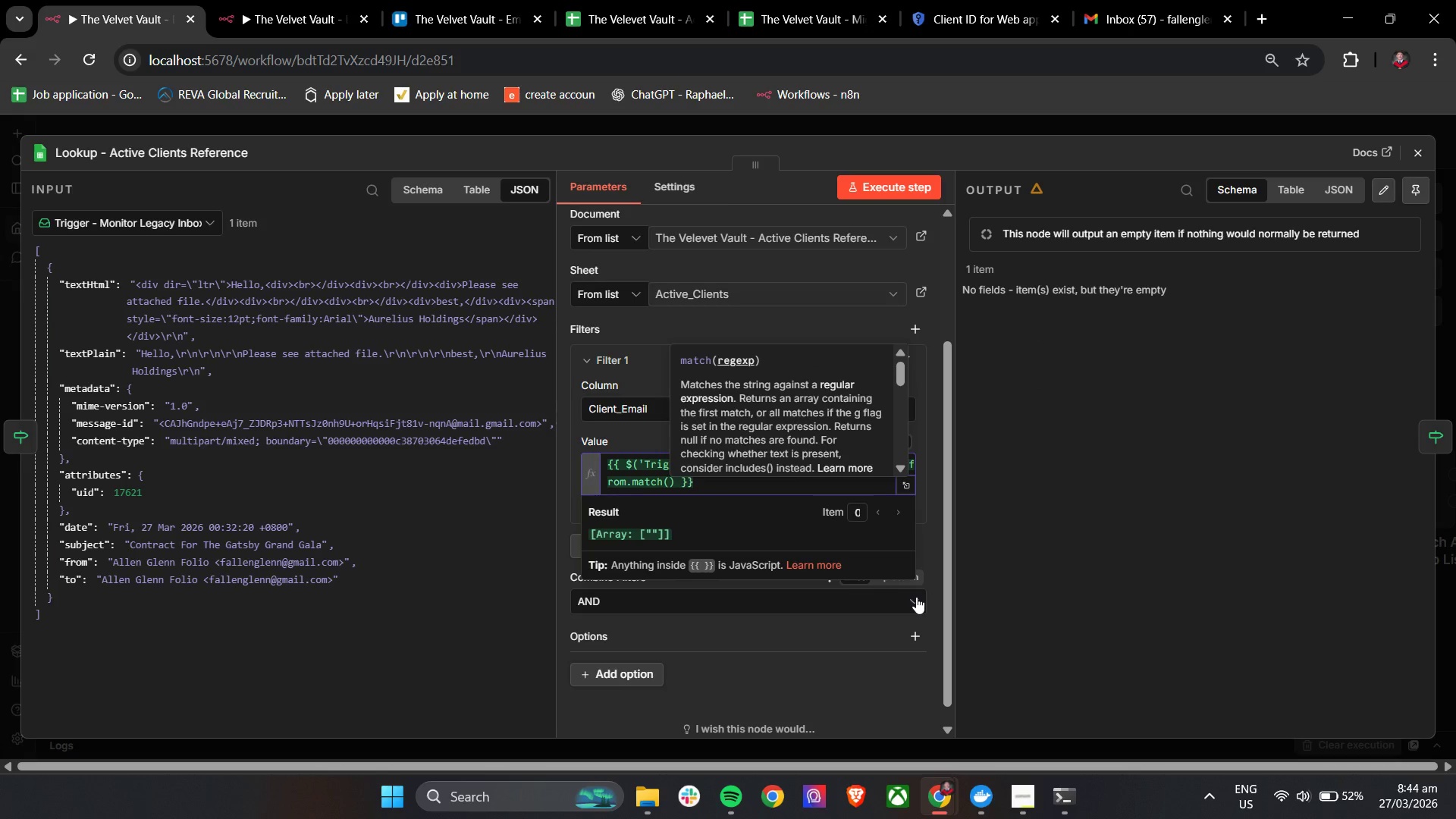 
key(Slash)
 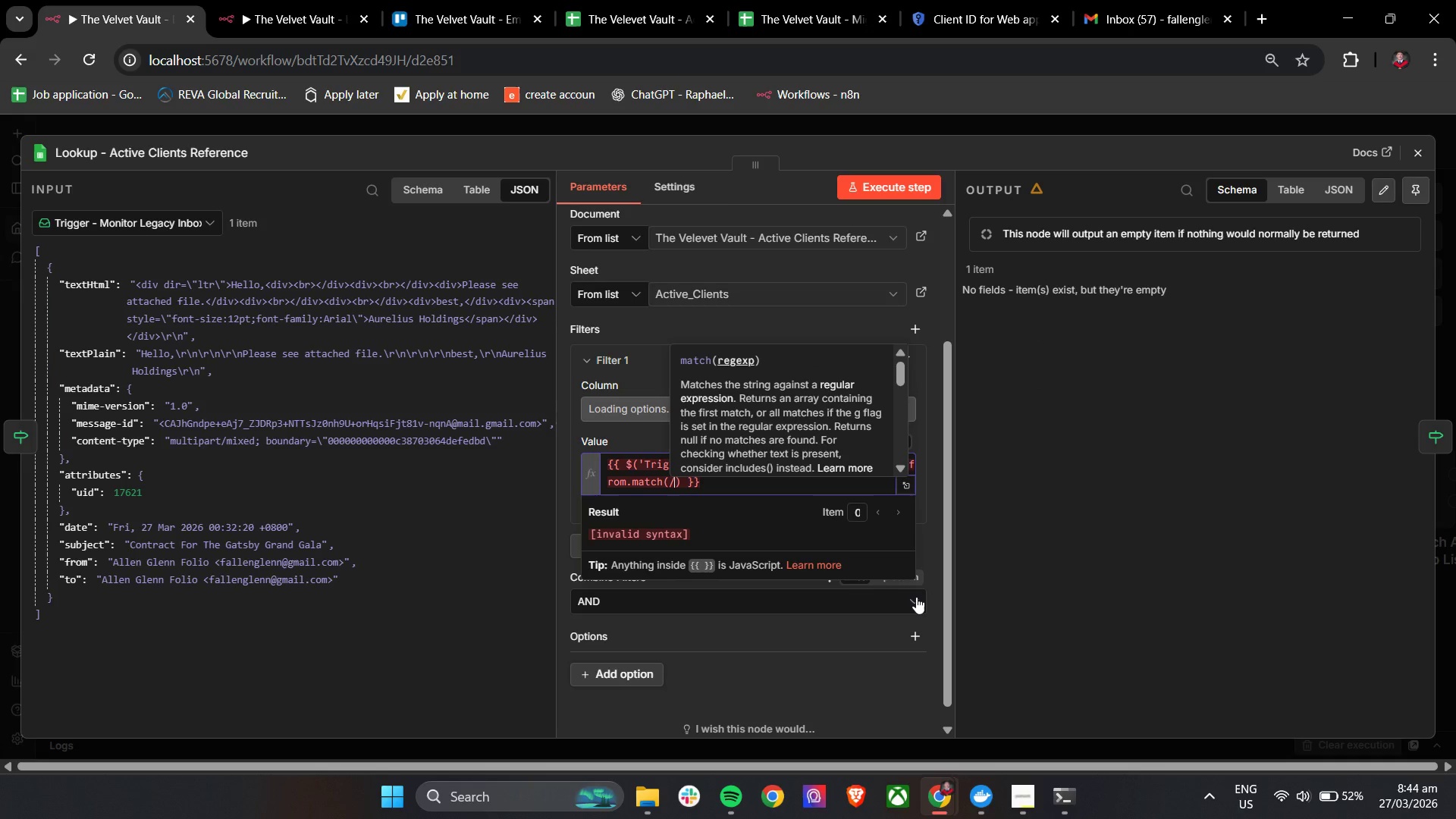 
key(Shift+Comma)
 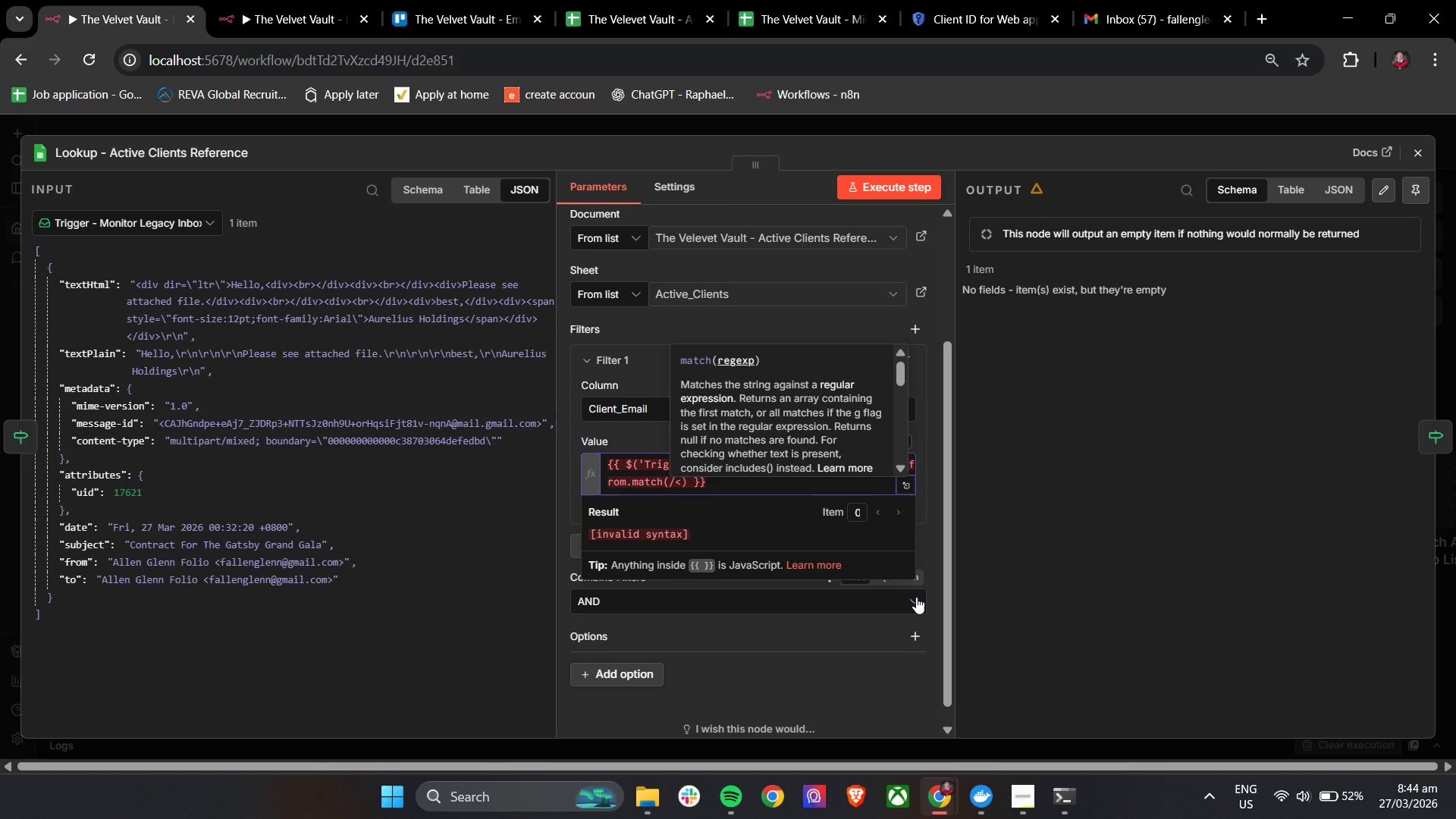 
key(Shift+9)
 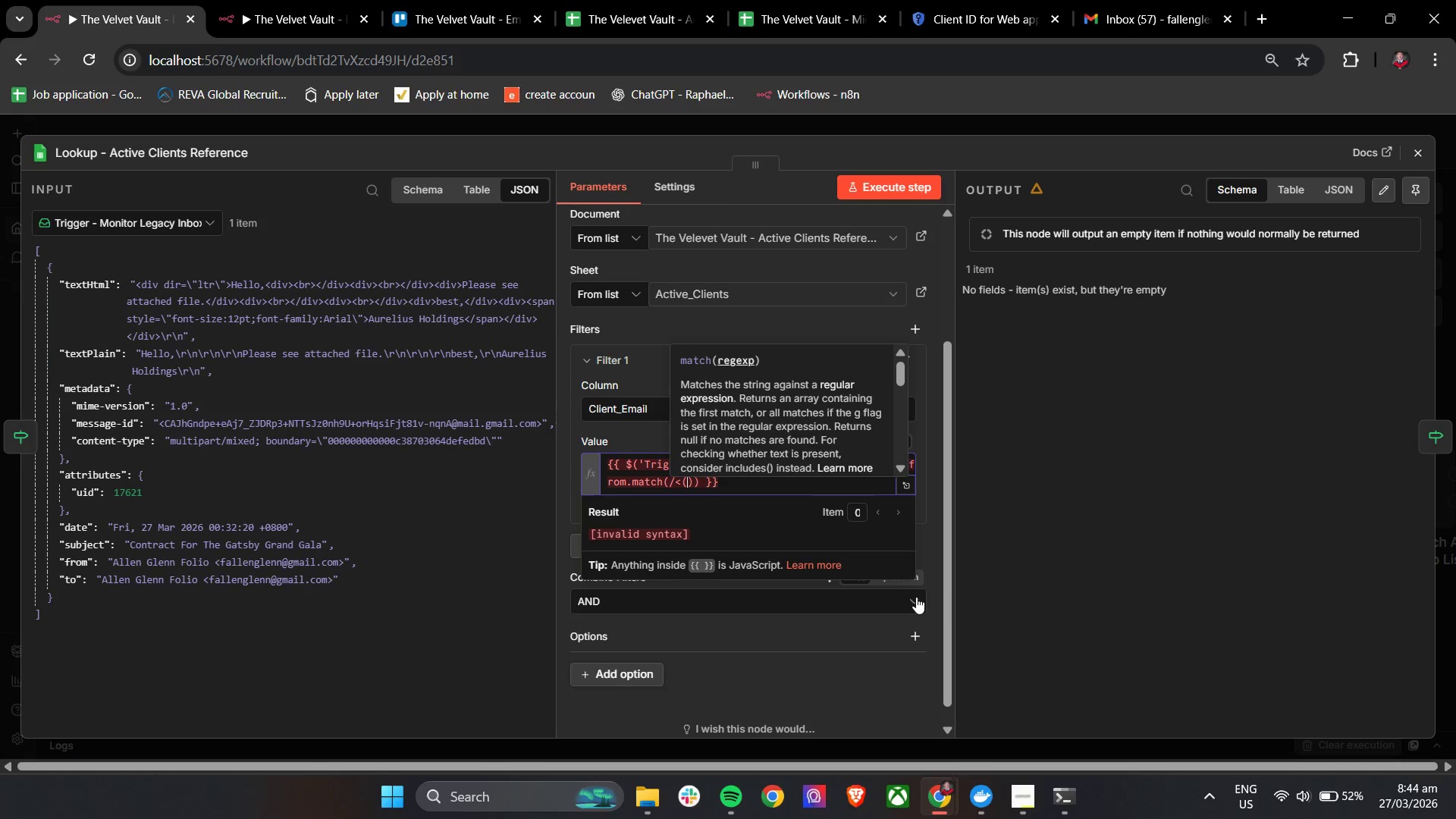 
key(Shift+BracketLeft)
 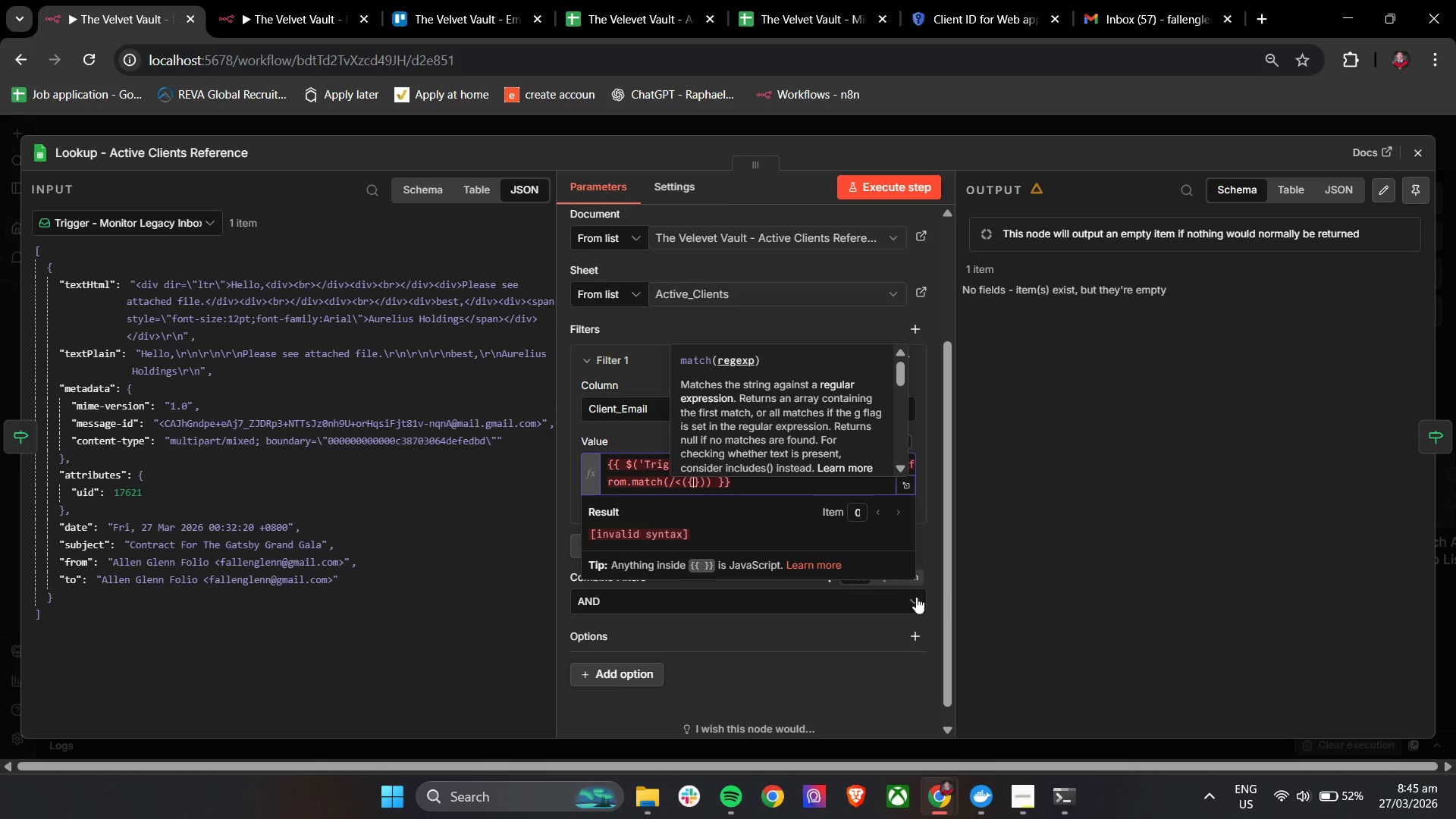 
wait(10.28)
 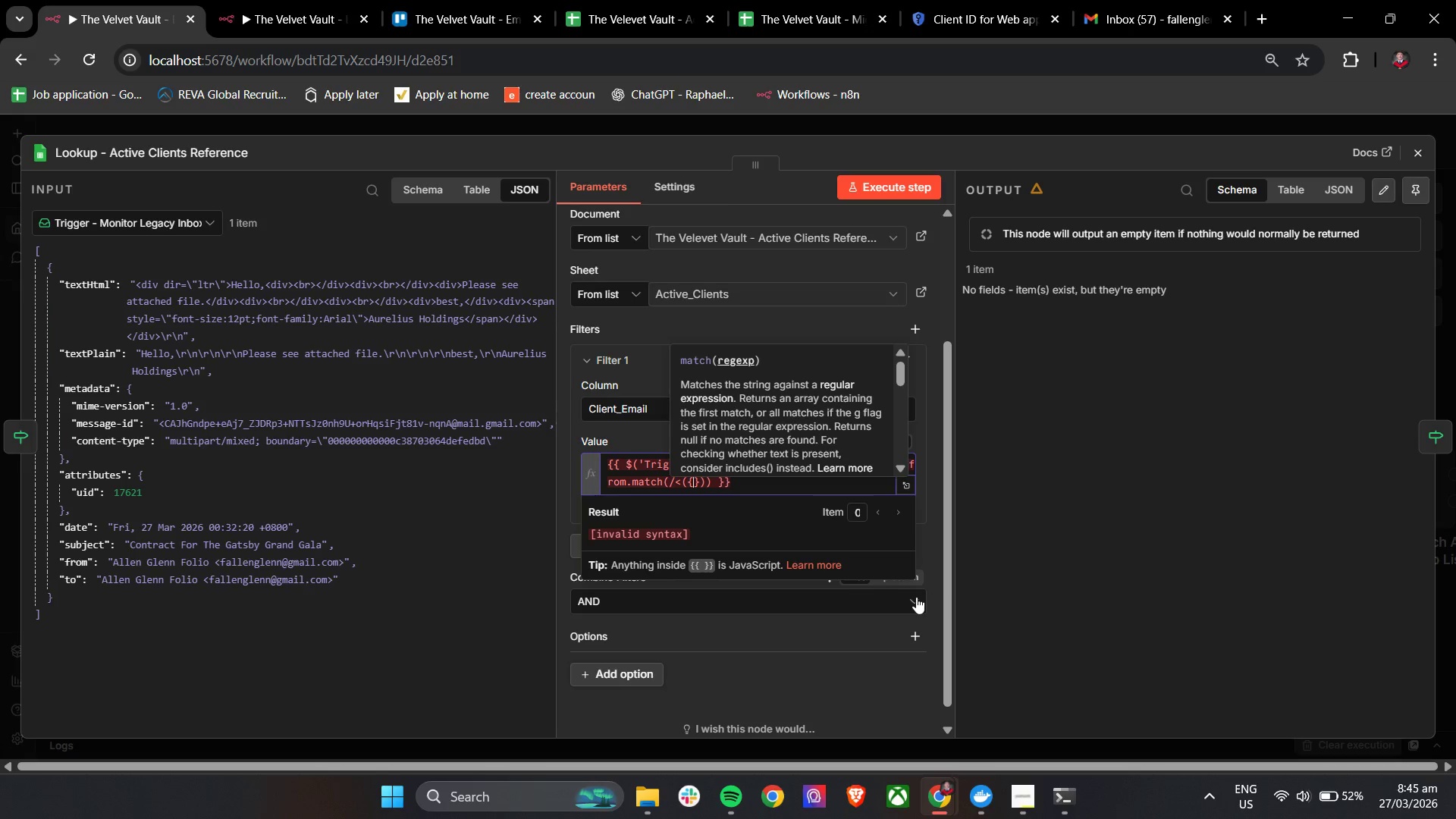 
key(Backspace)
 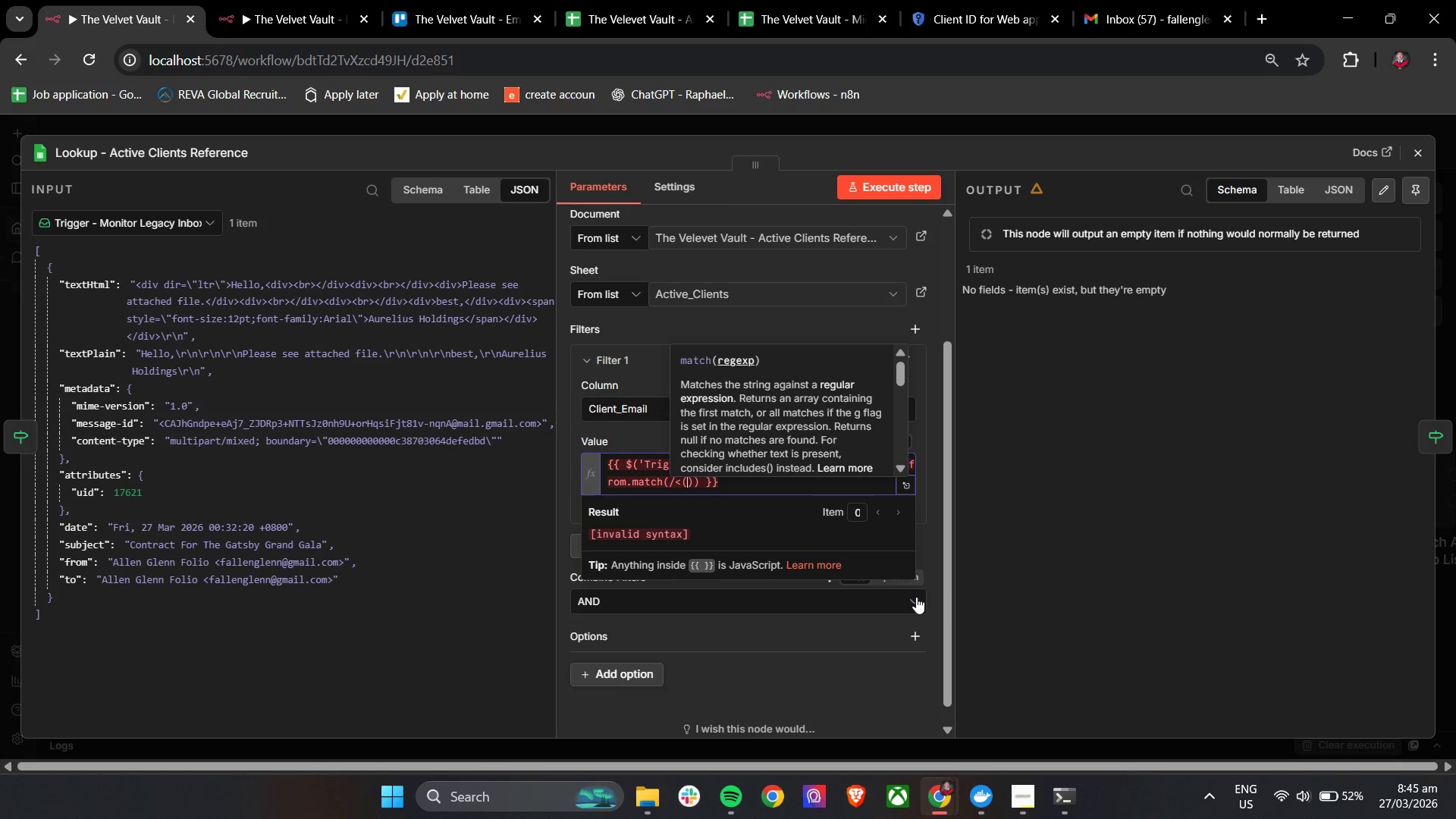 
hold_key(key=ShiftLeft, duration=0.5)
 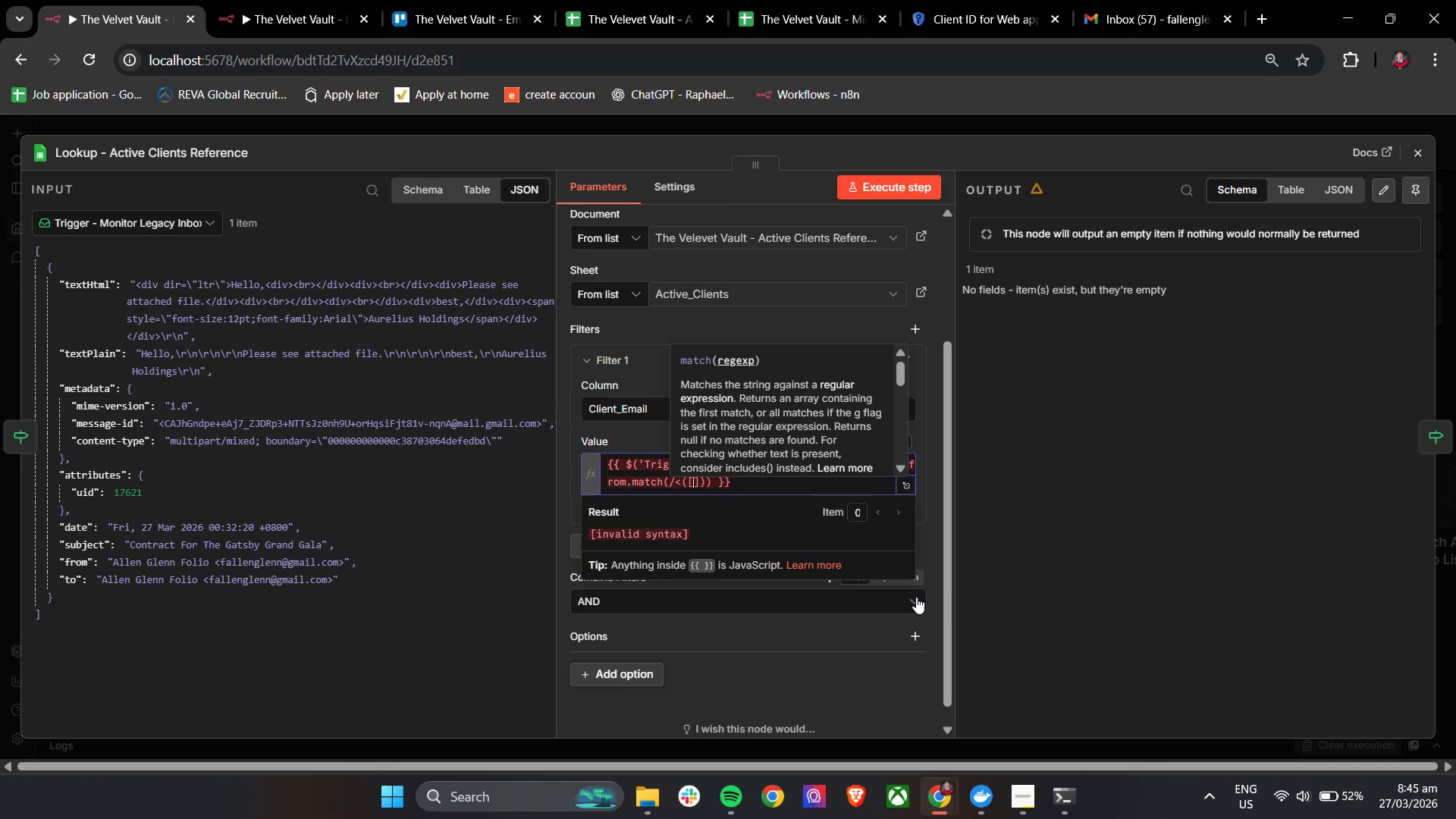 
key(BracketLeft)
 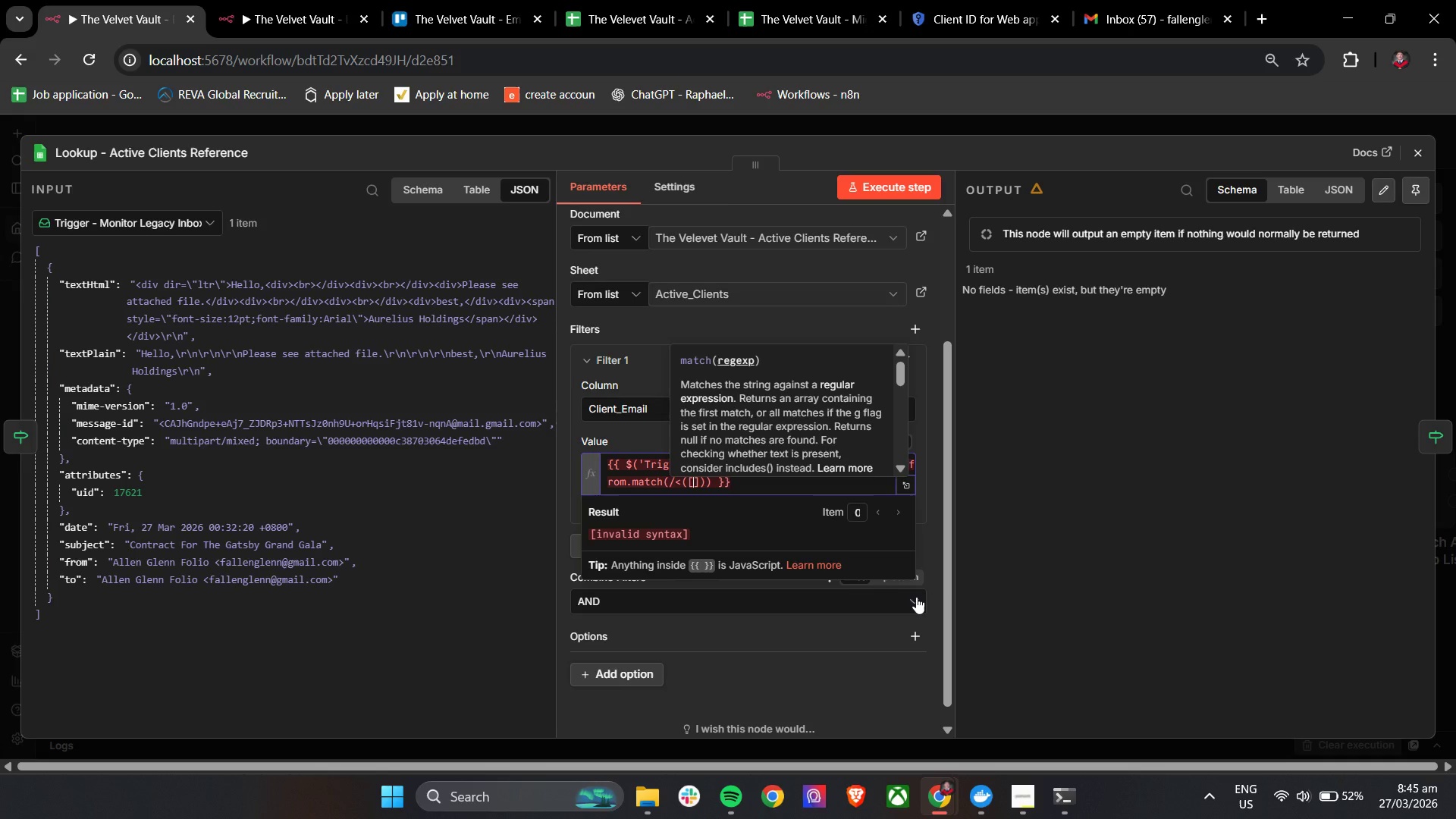 
key(Backspace)
 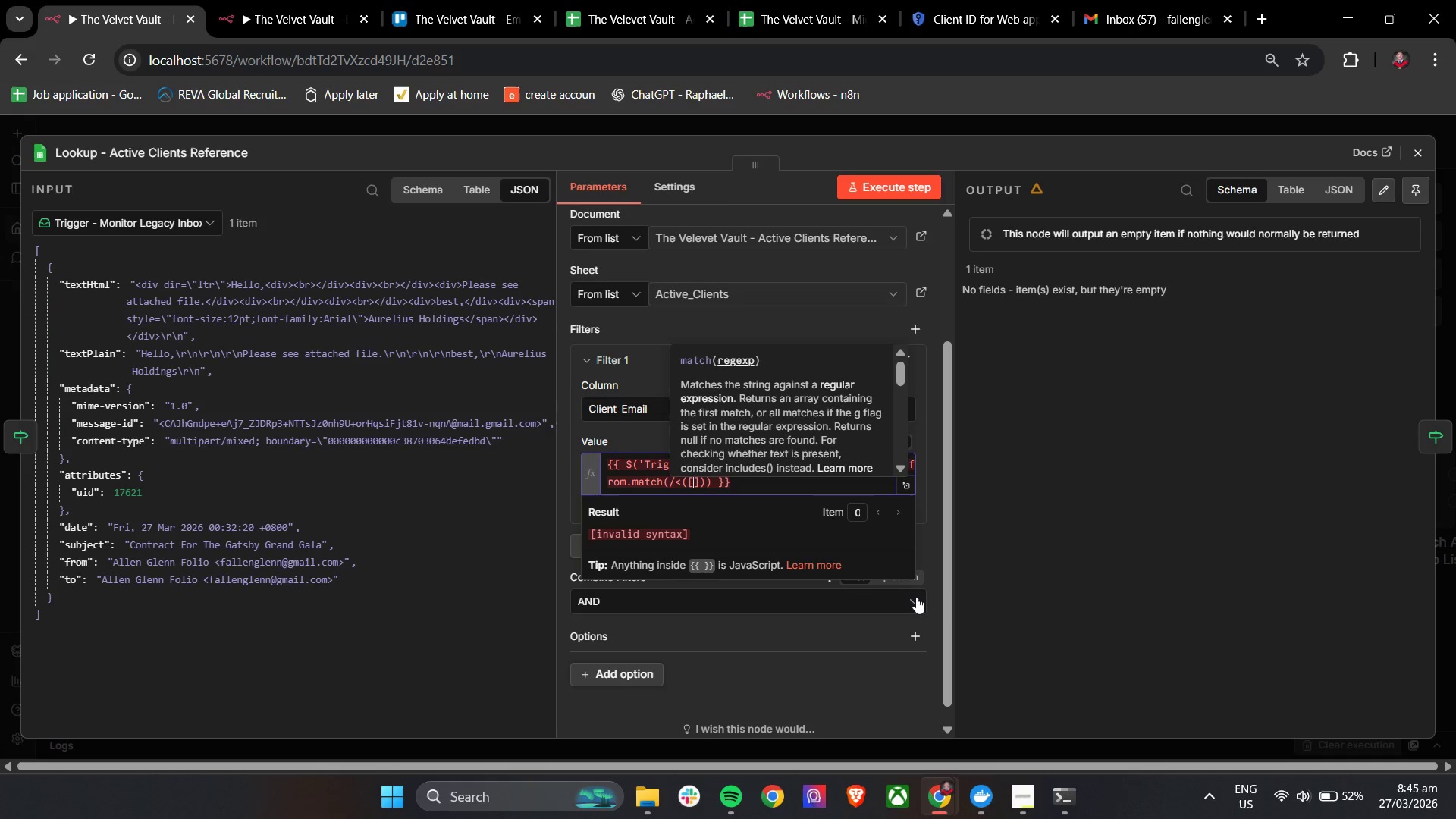 
key(BracketLeft)
 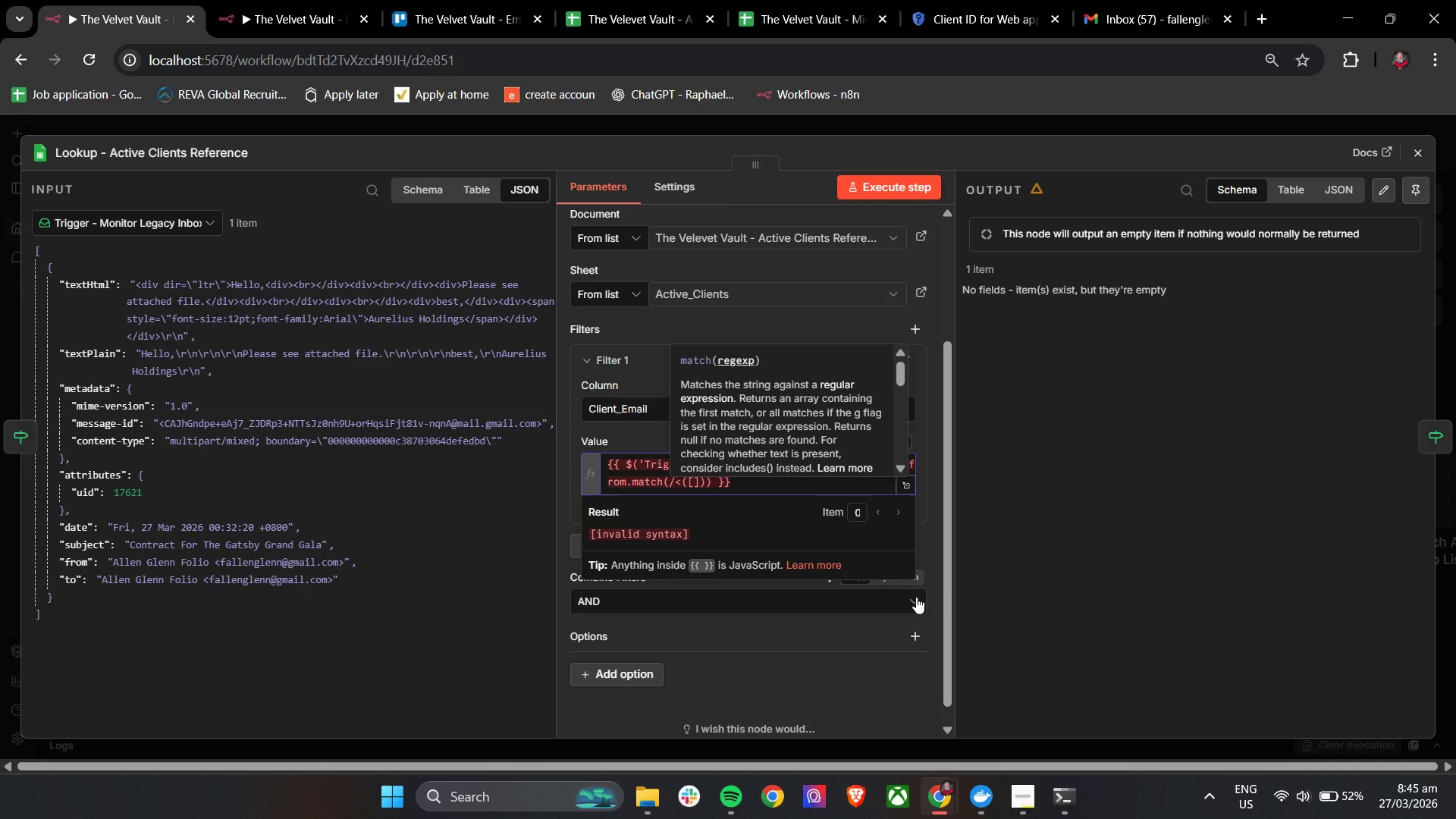 
key(Shift+6)
 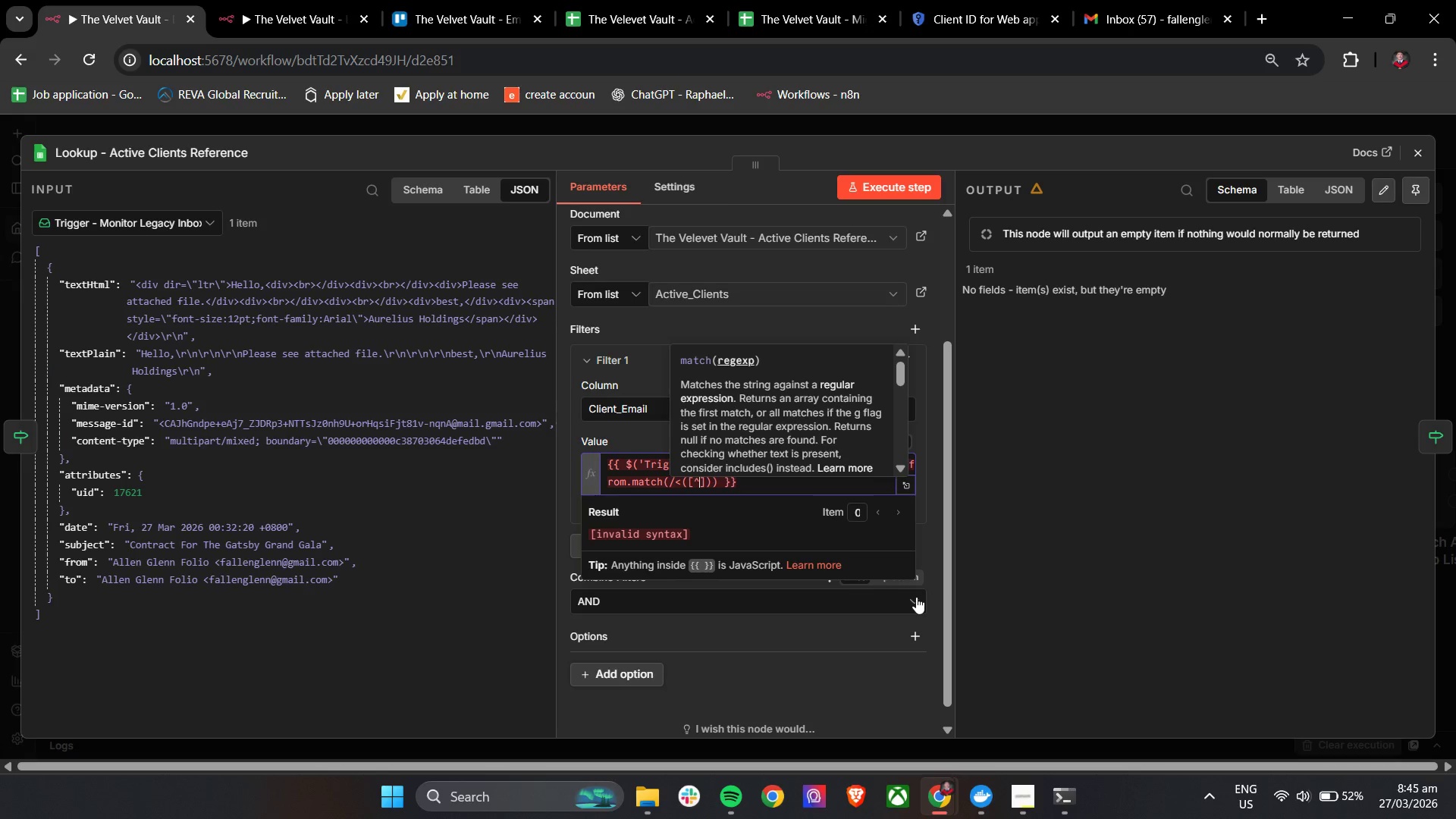 
key(Period)
 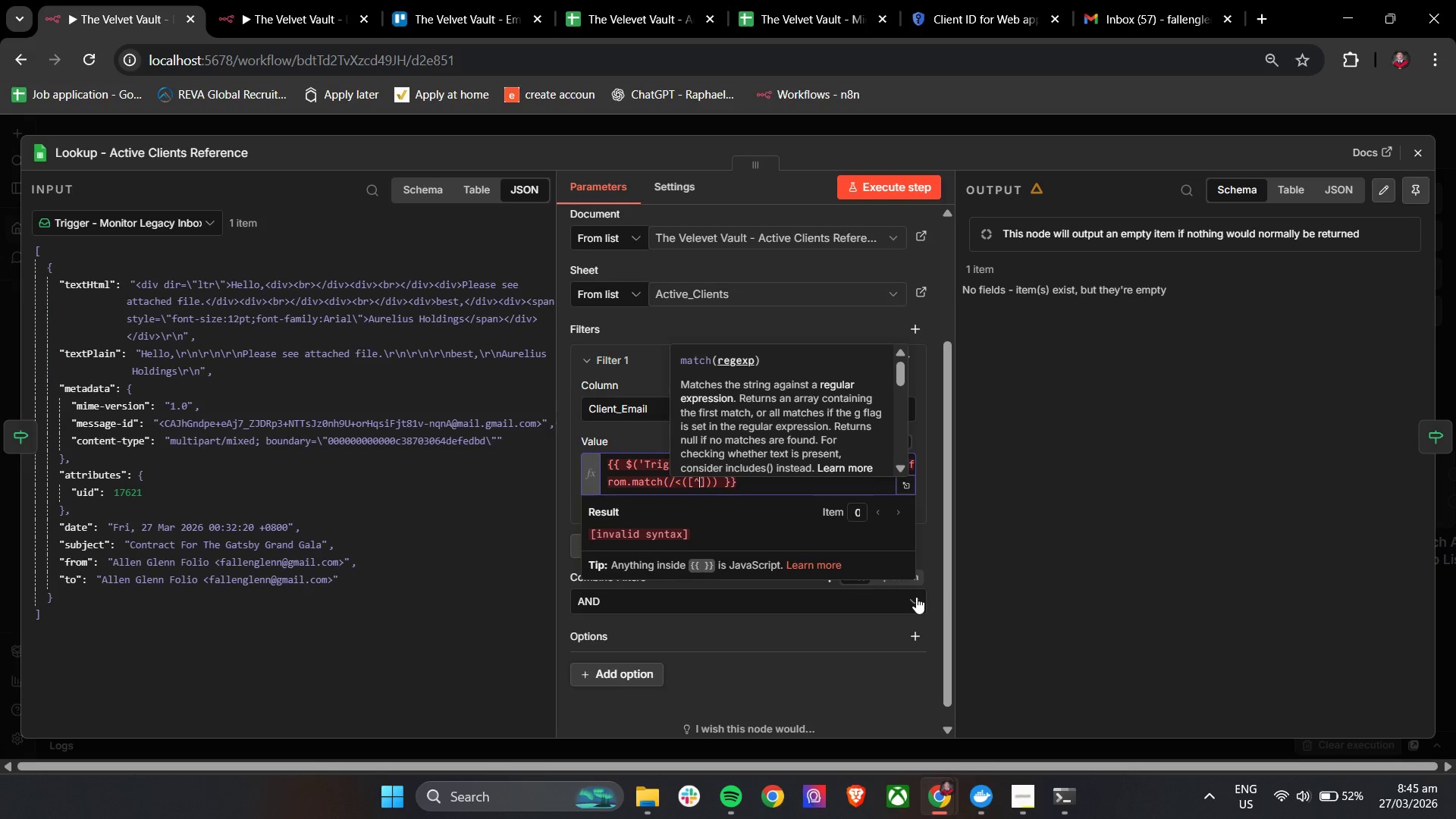 
key(Backspace)
 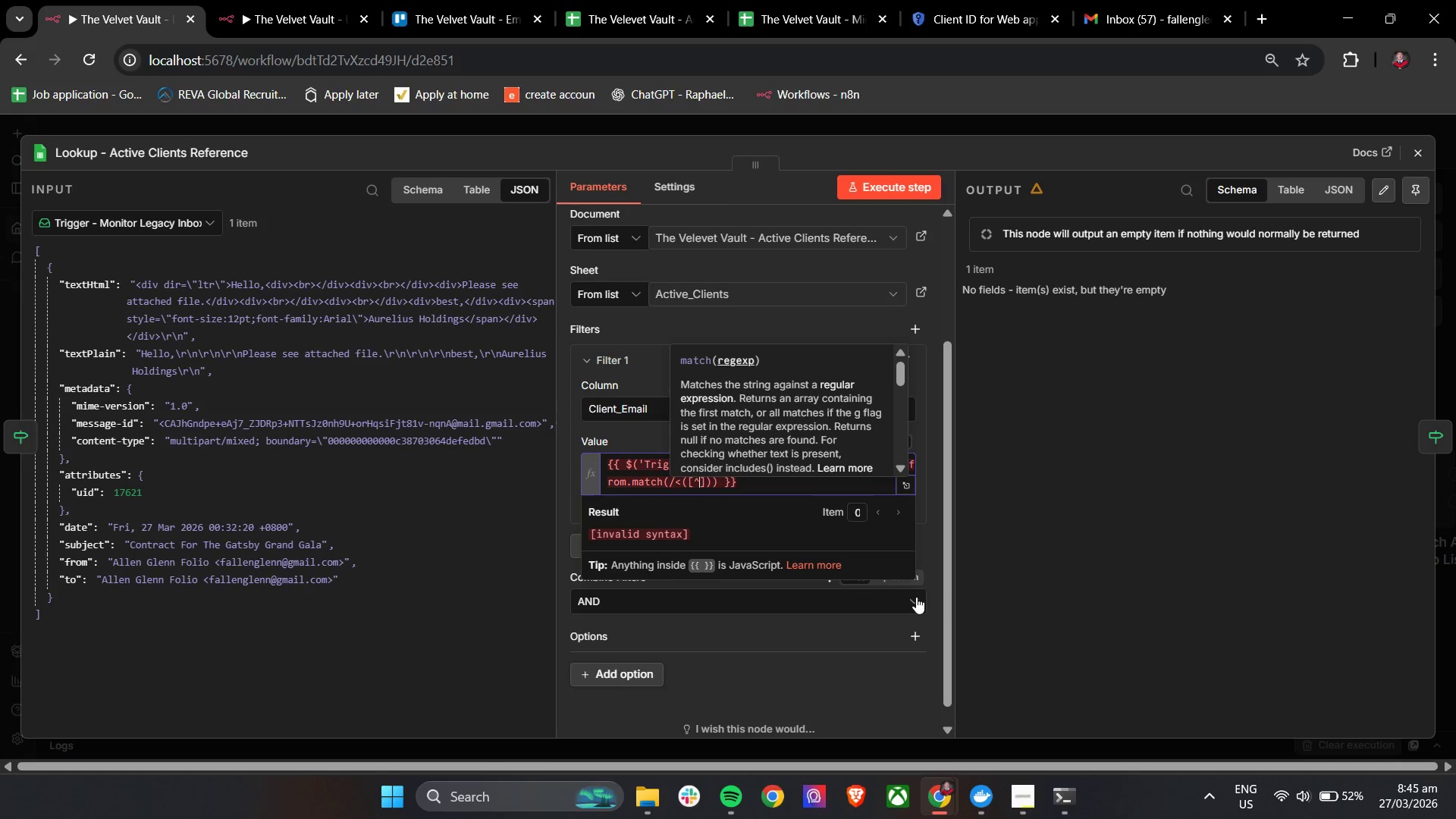 
key(Shift+Period)
 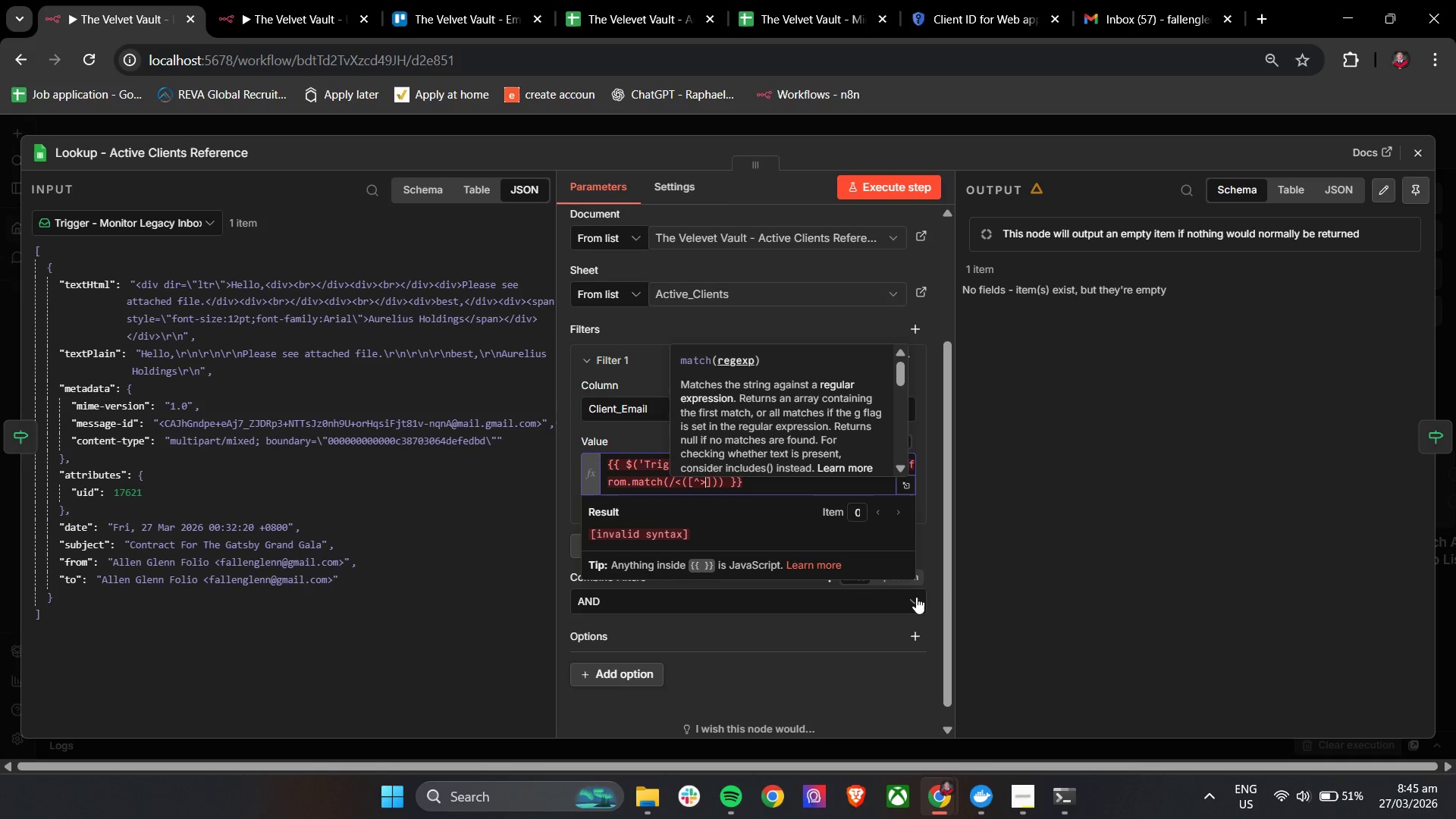 
key(ArrowRight)
 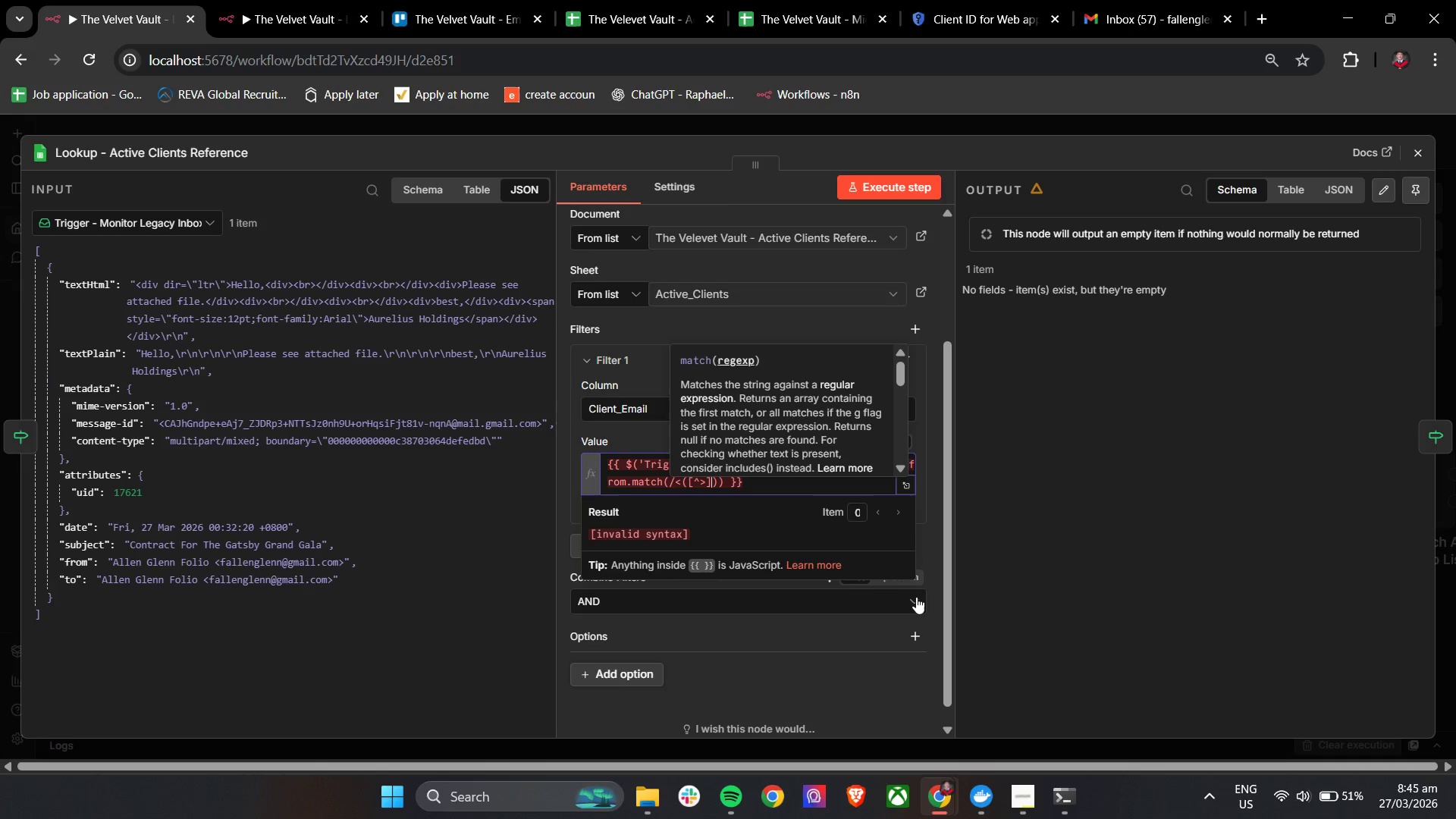 
key(Shift+Equal)
 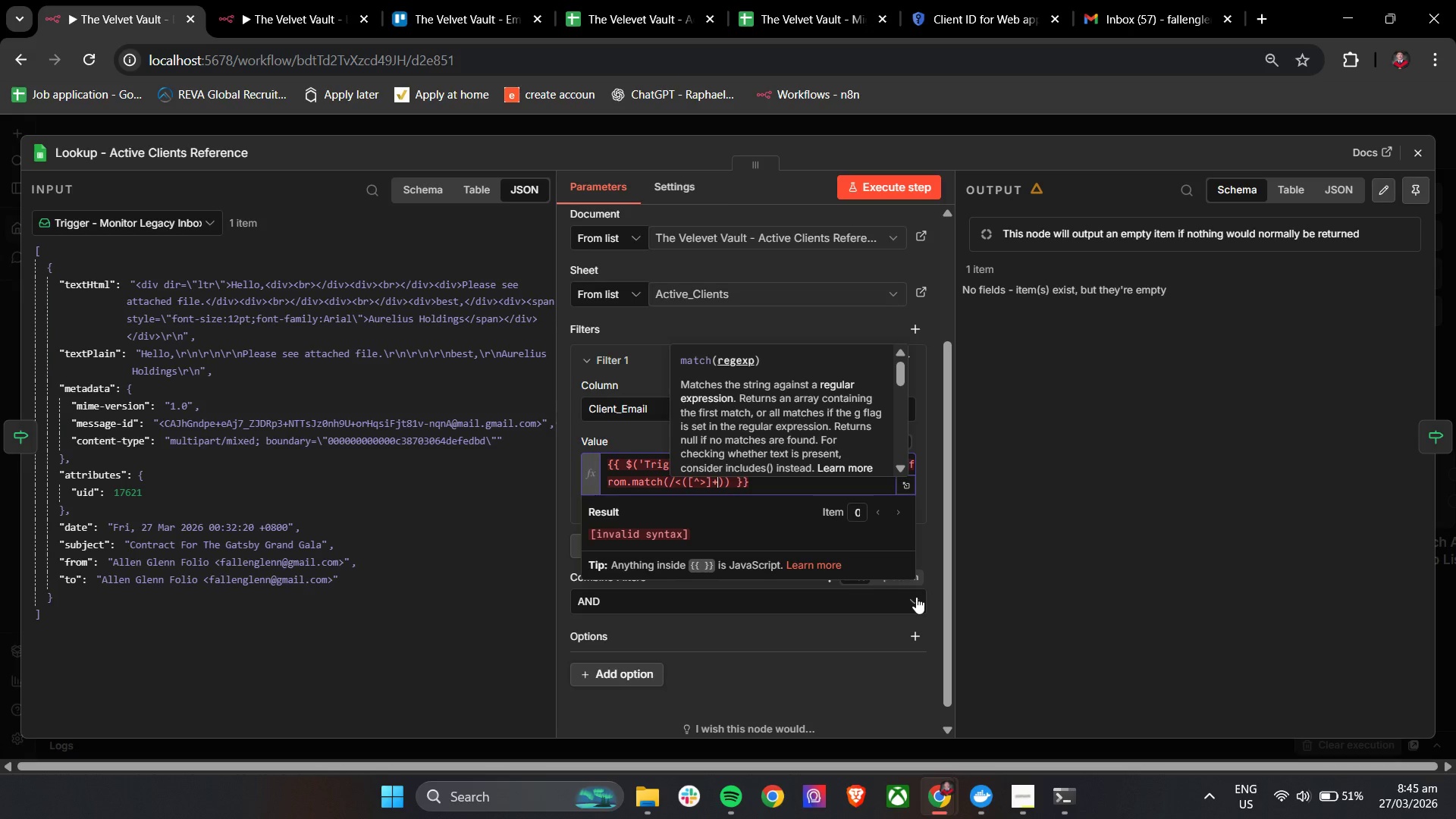 
key(ArrowRight)
 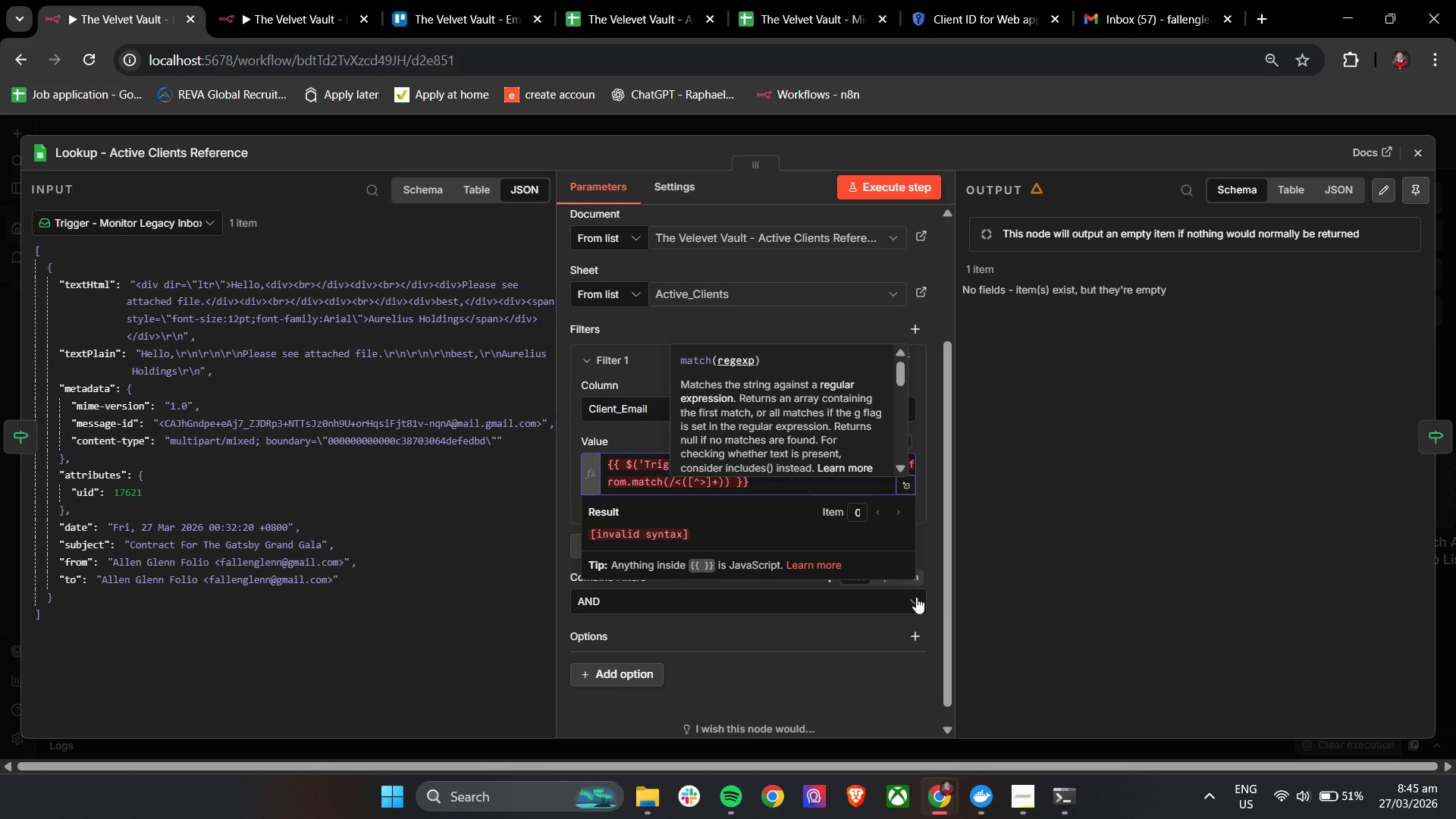 
wait(5.36)
 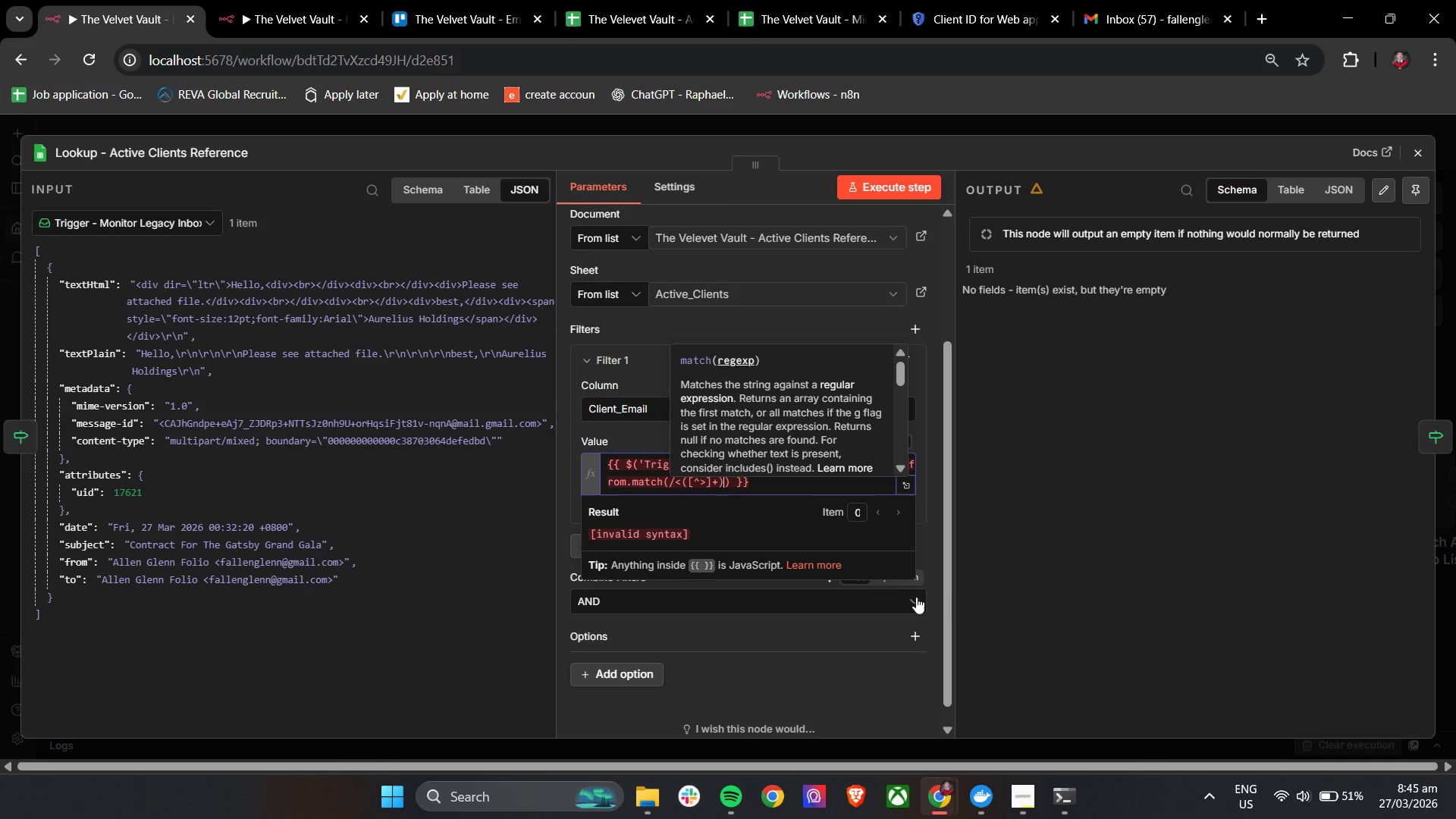 
key(Shift+Period)
 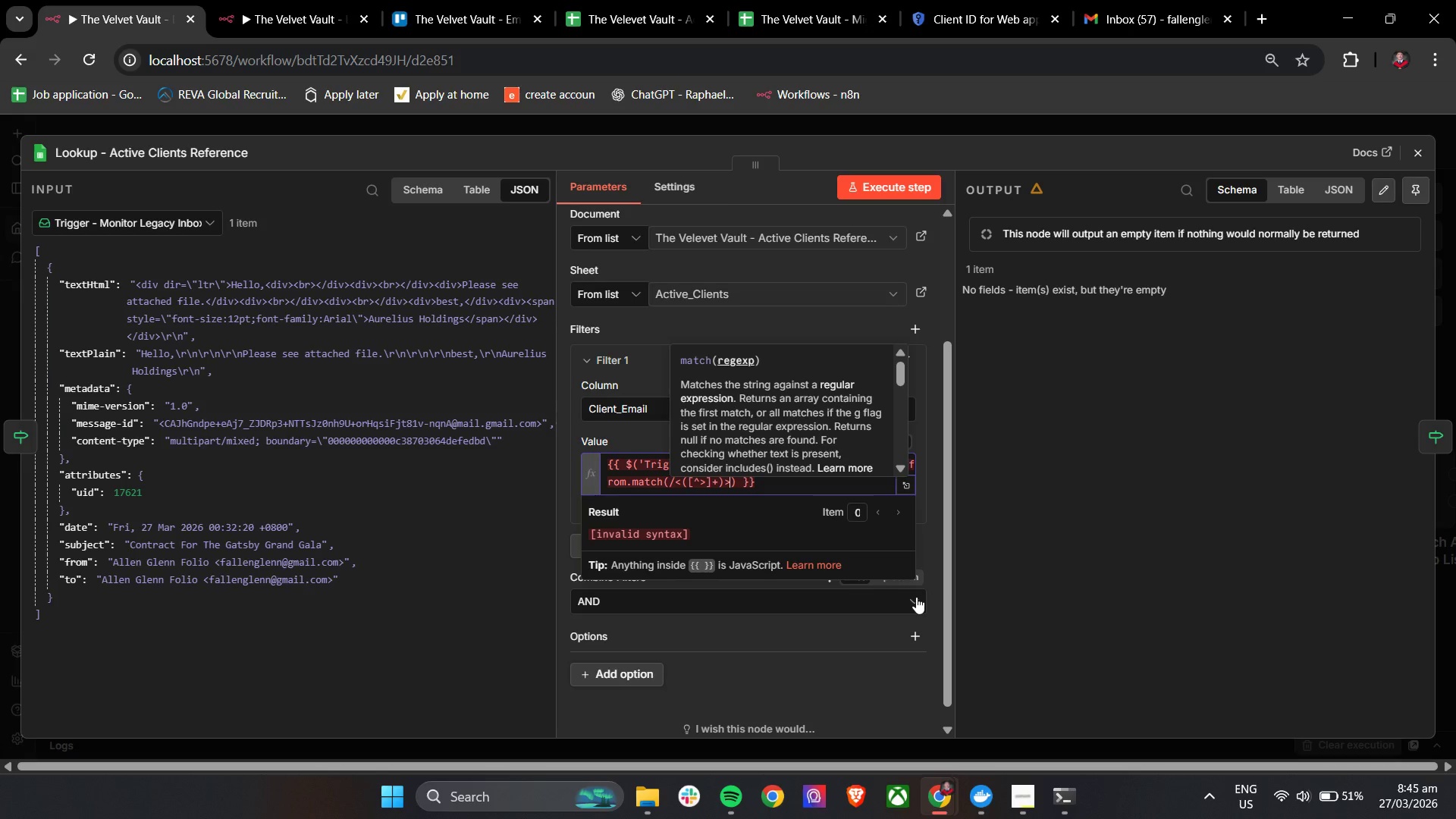 
key(Slash)
 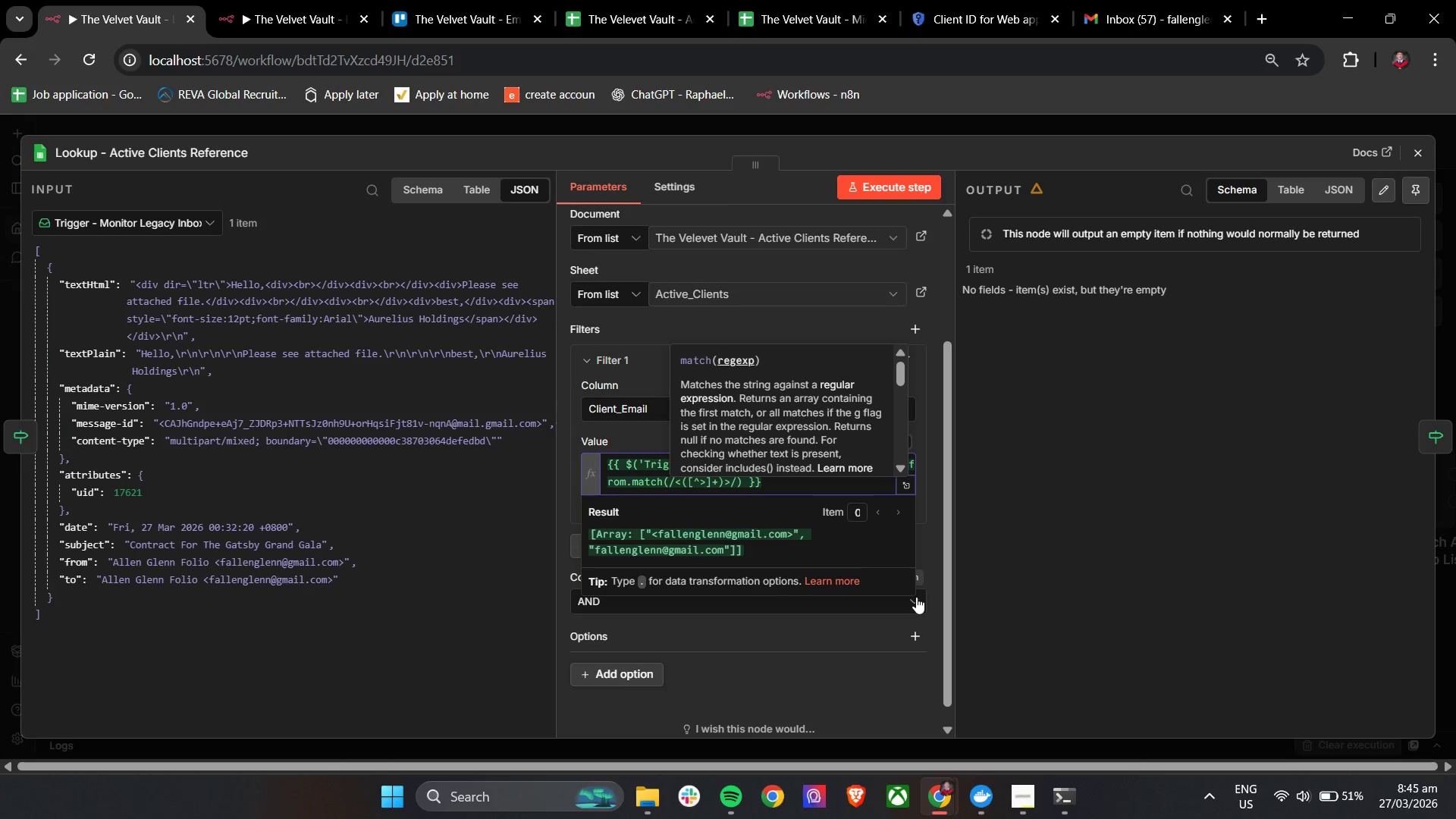 
key(ArrowRight)
 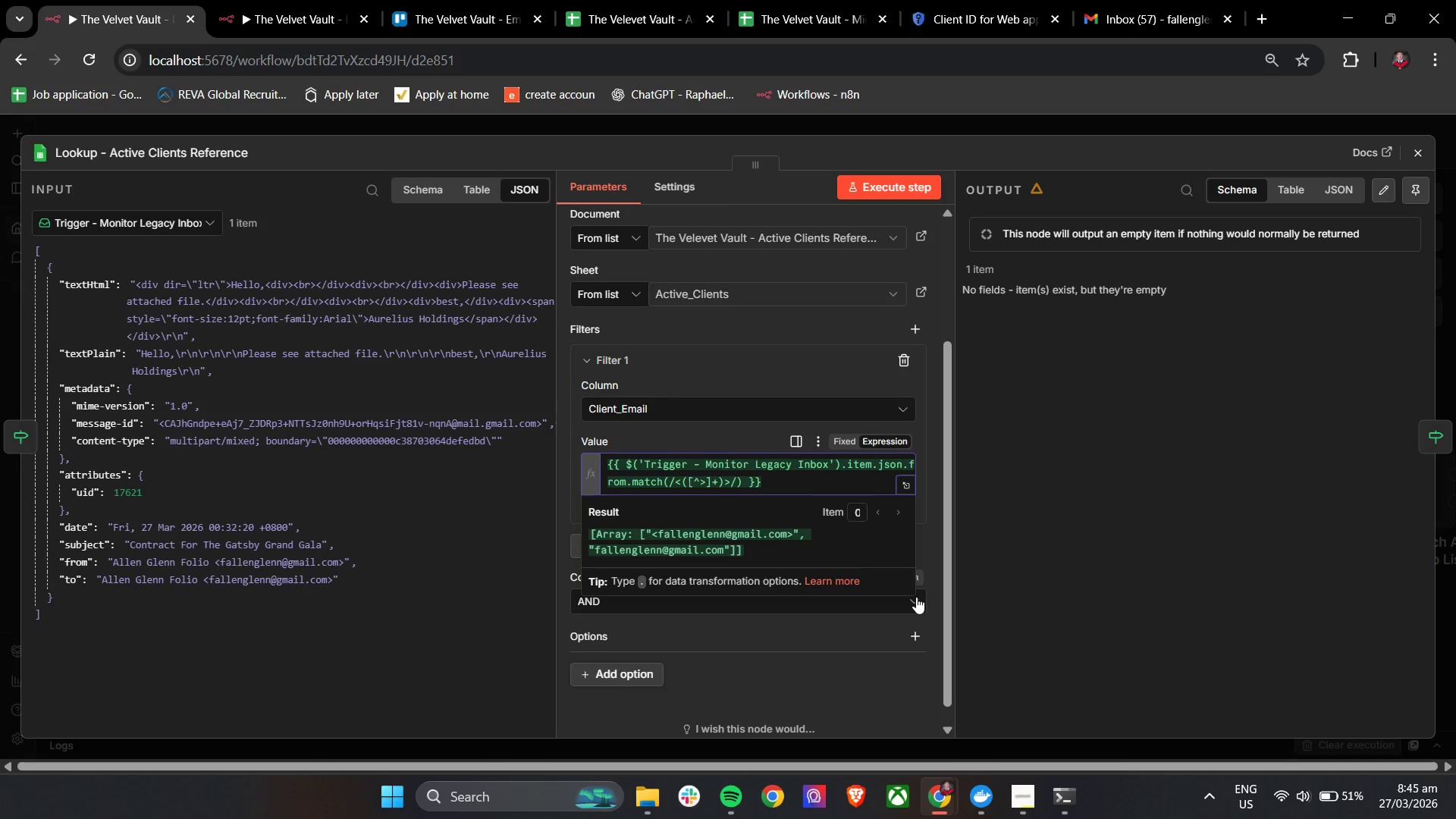 
key(Shift+Slash)
 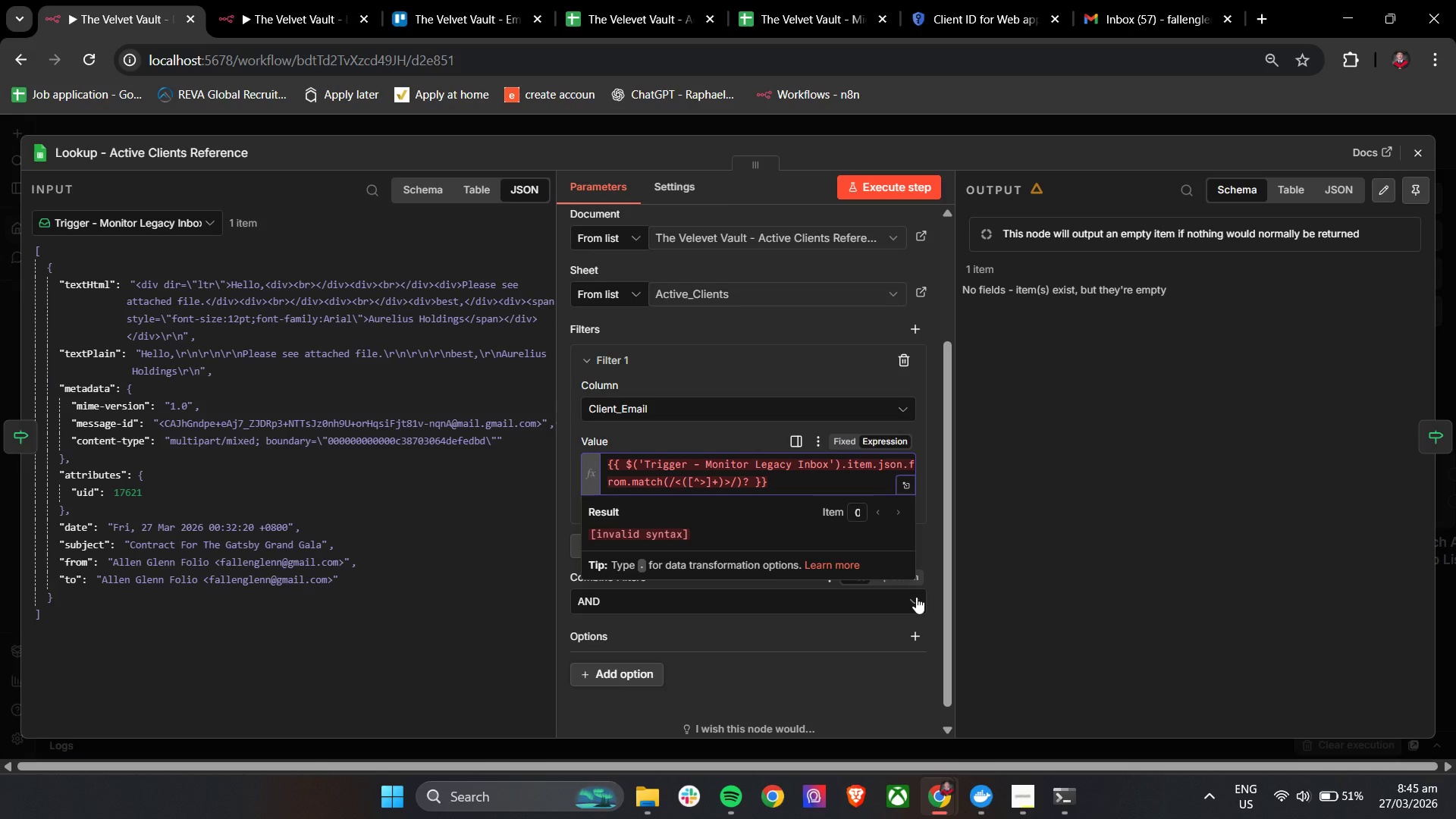 
wait(5.69)
 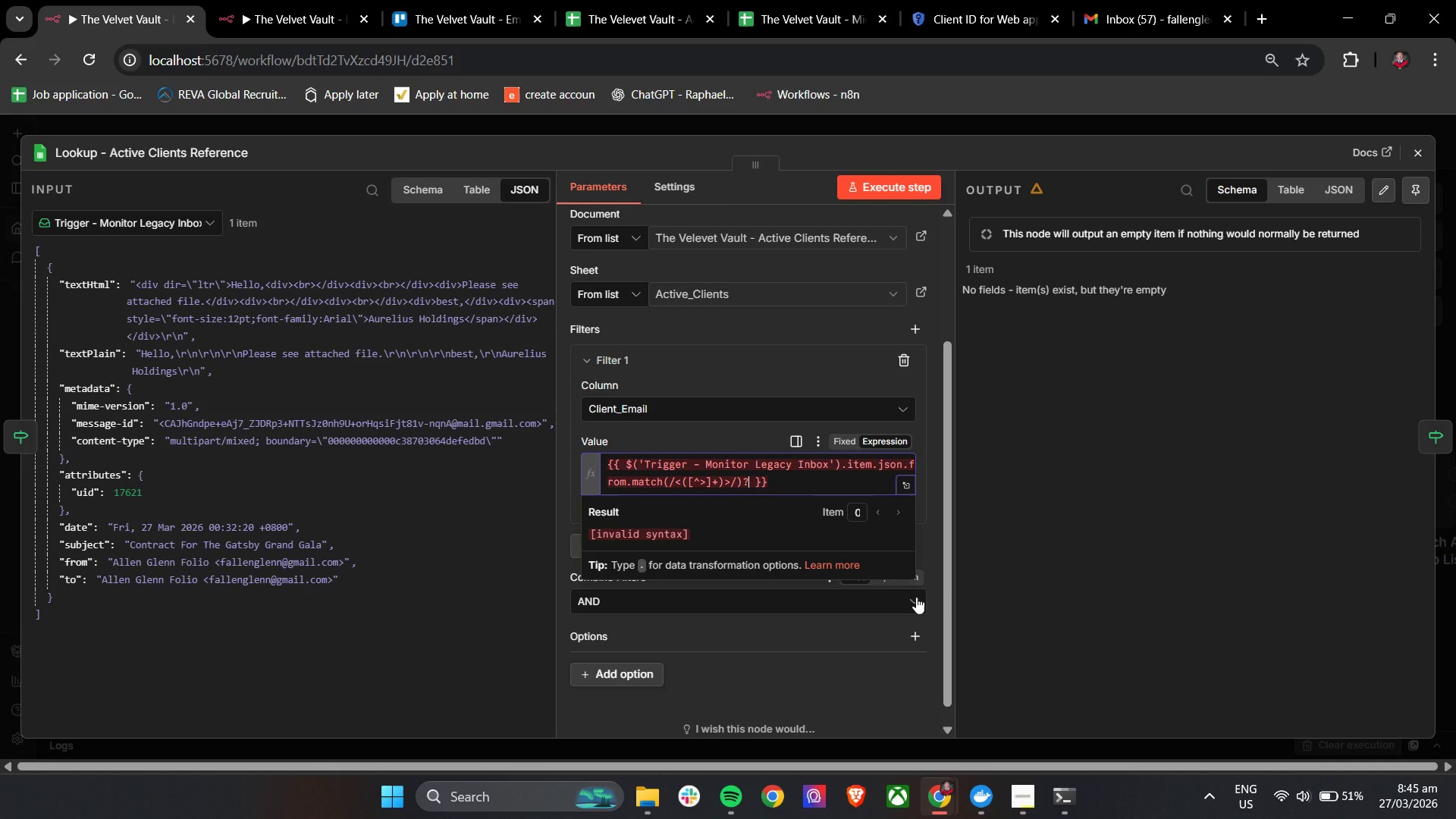 
key(BracketLeft)
 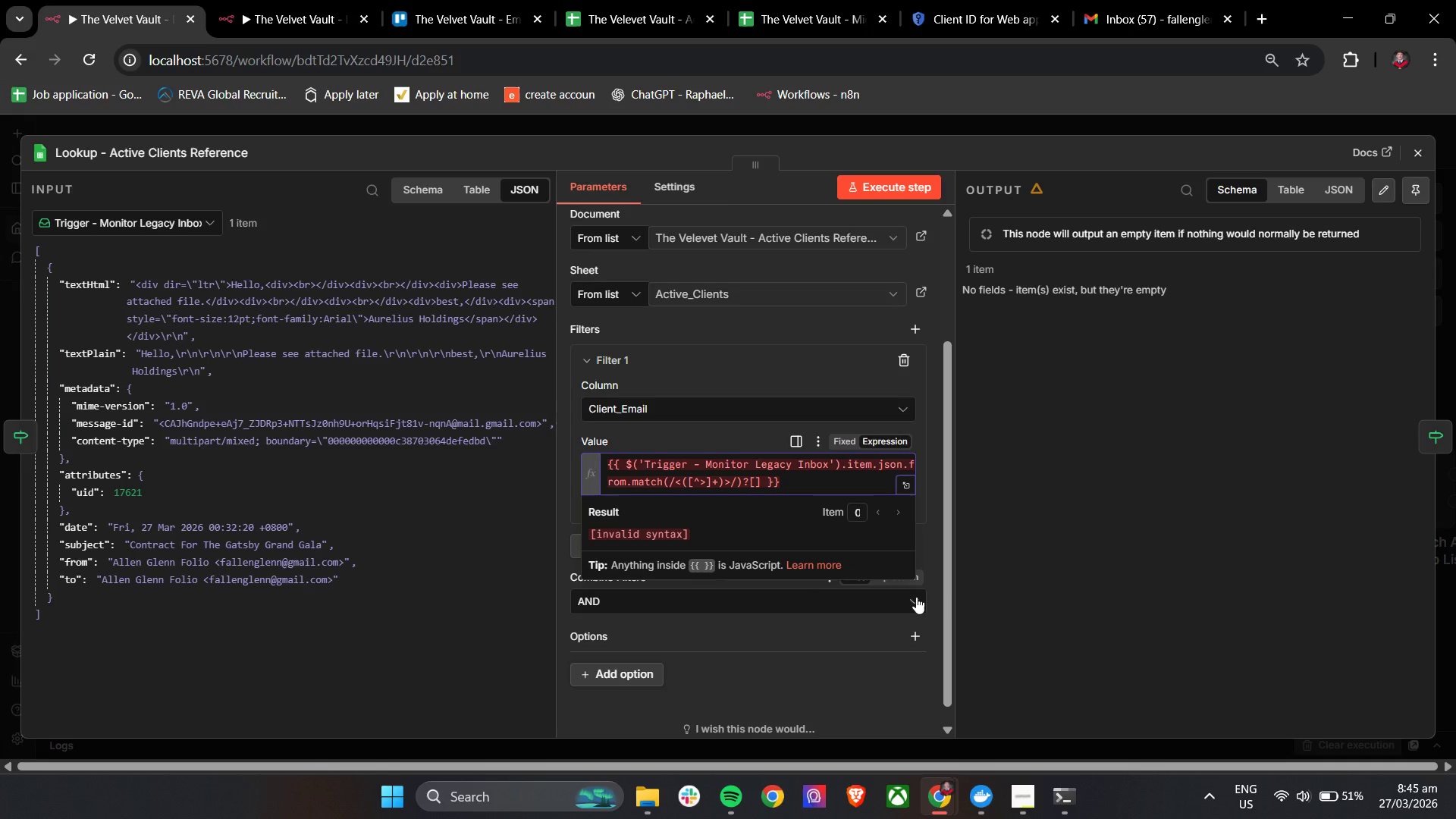 
key(1)
 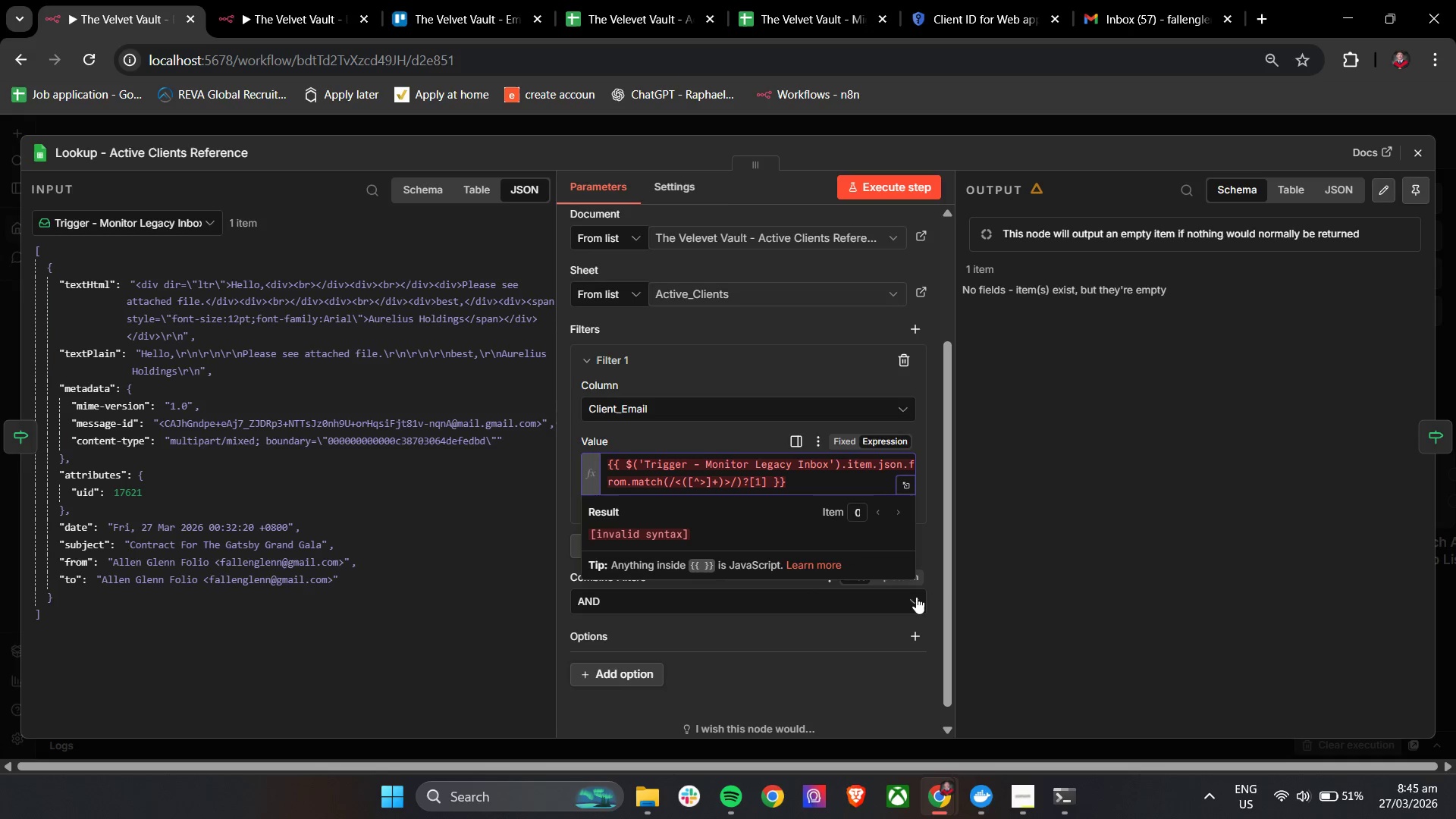 
key(ArrowRight)
 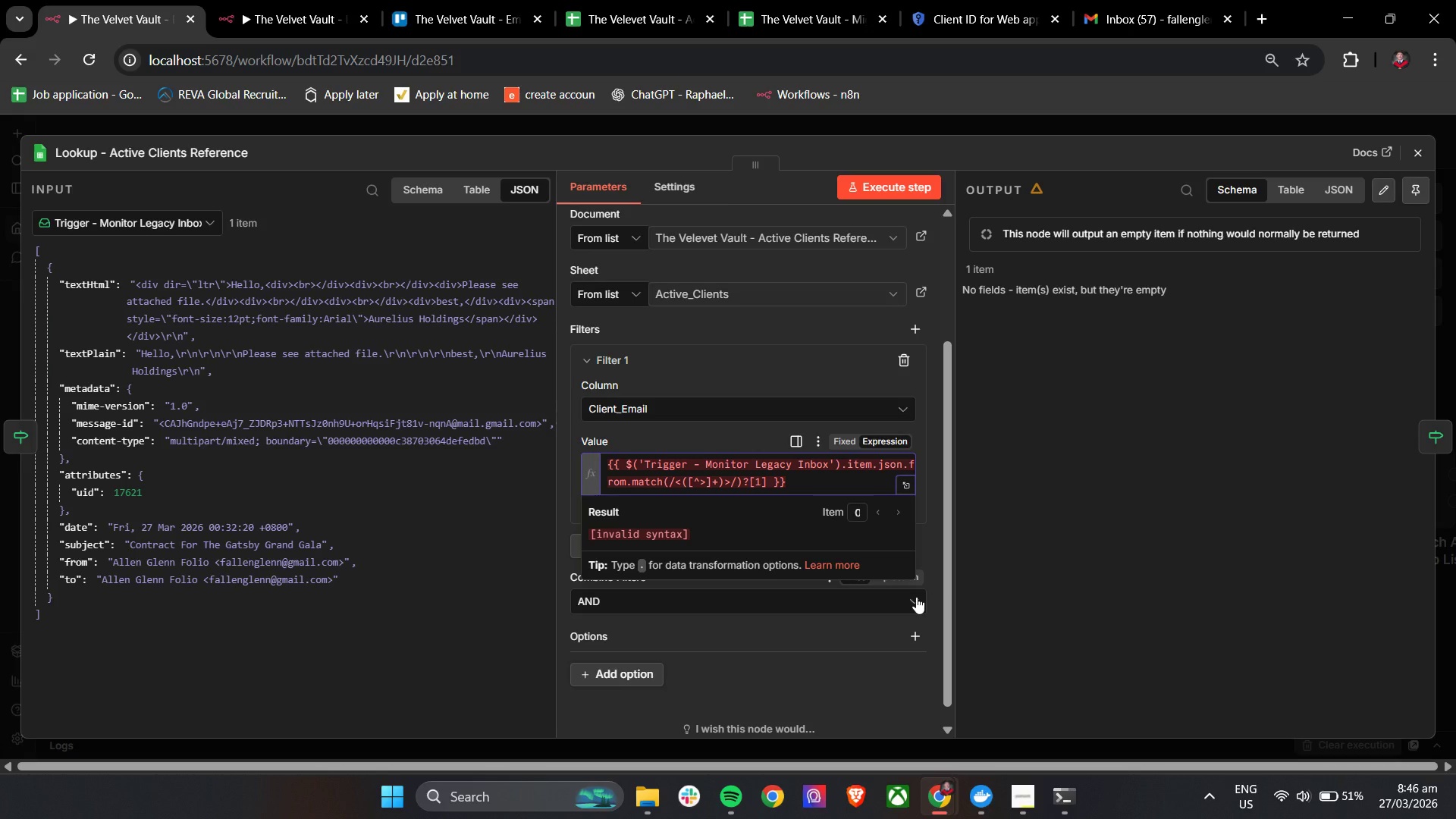 
wait(12.06)
 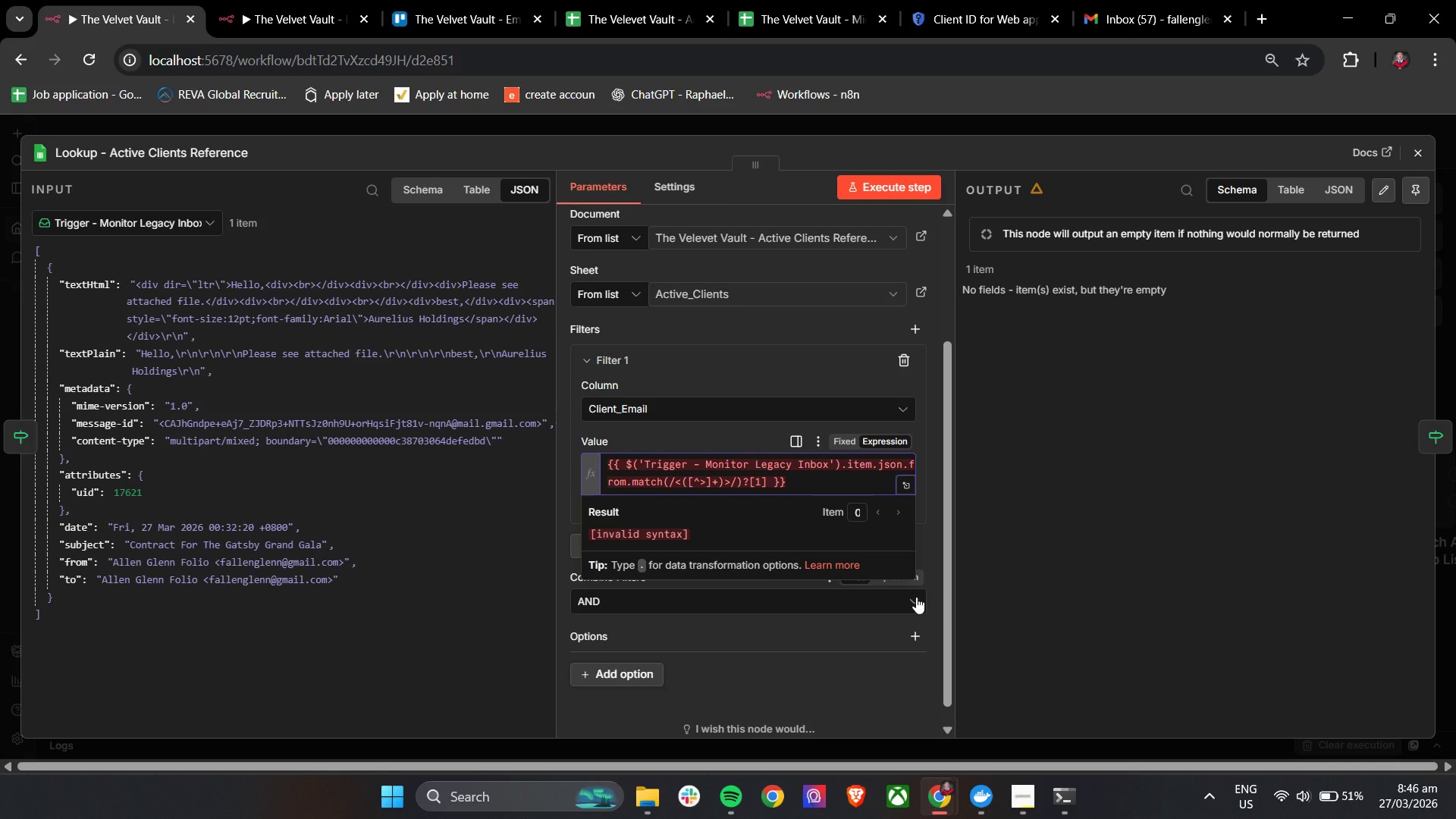 
key(Space)
 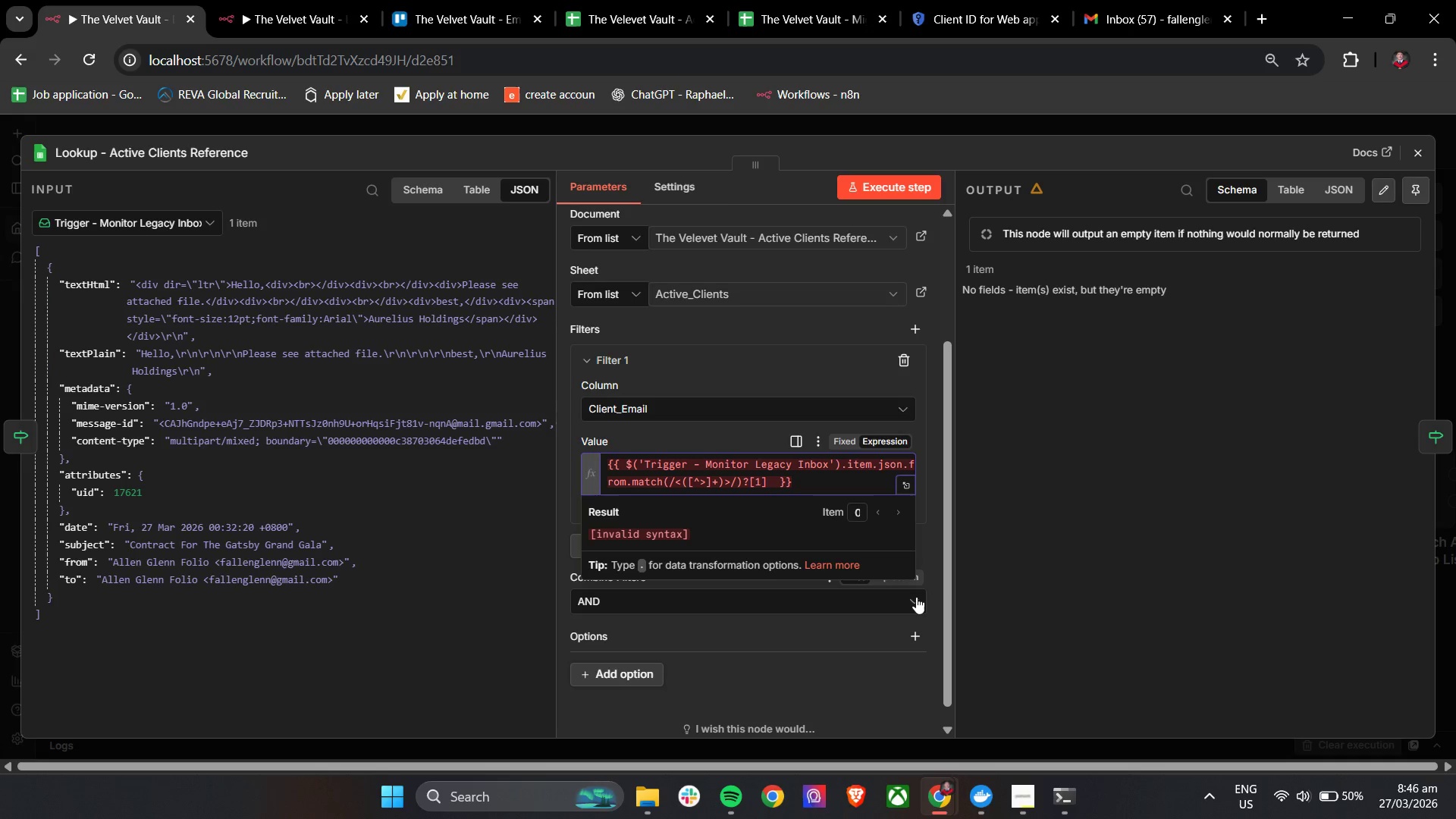 
key(Shift+Backslash)
 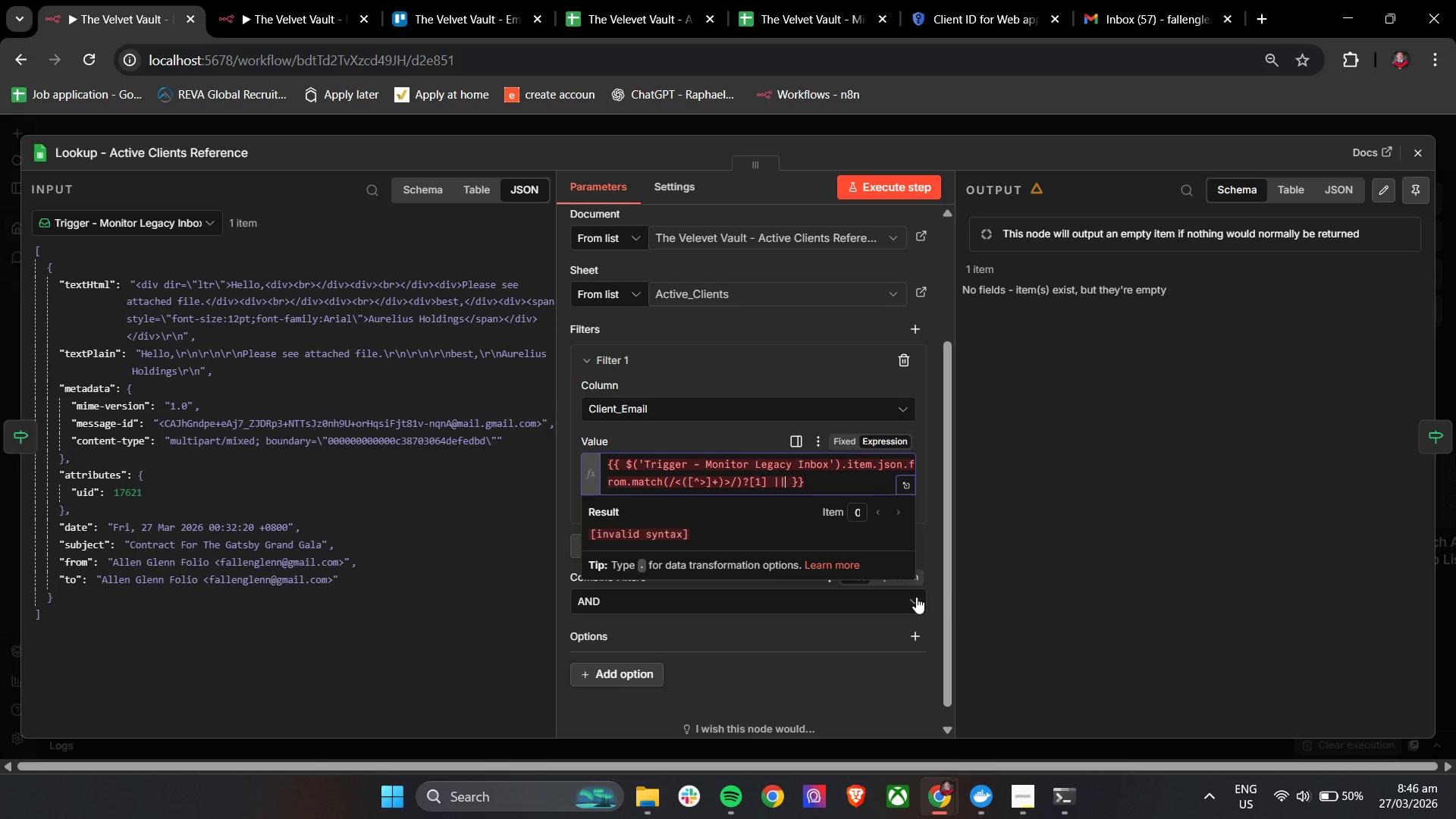 
key(Shift+Backslash)
 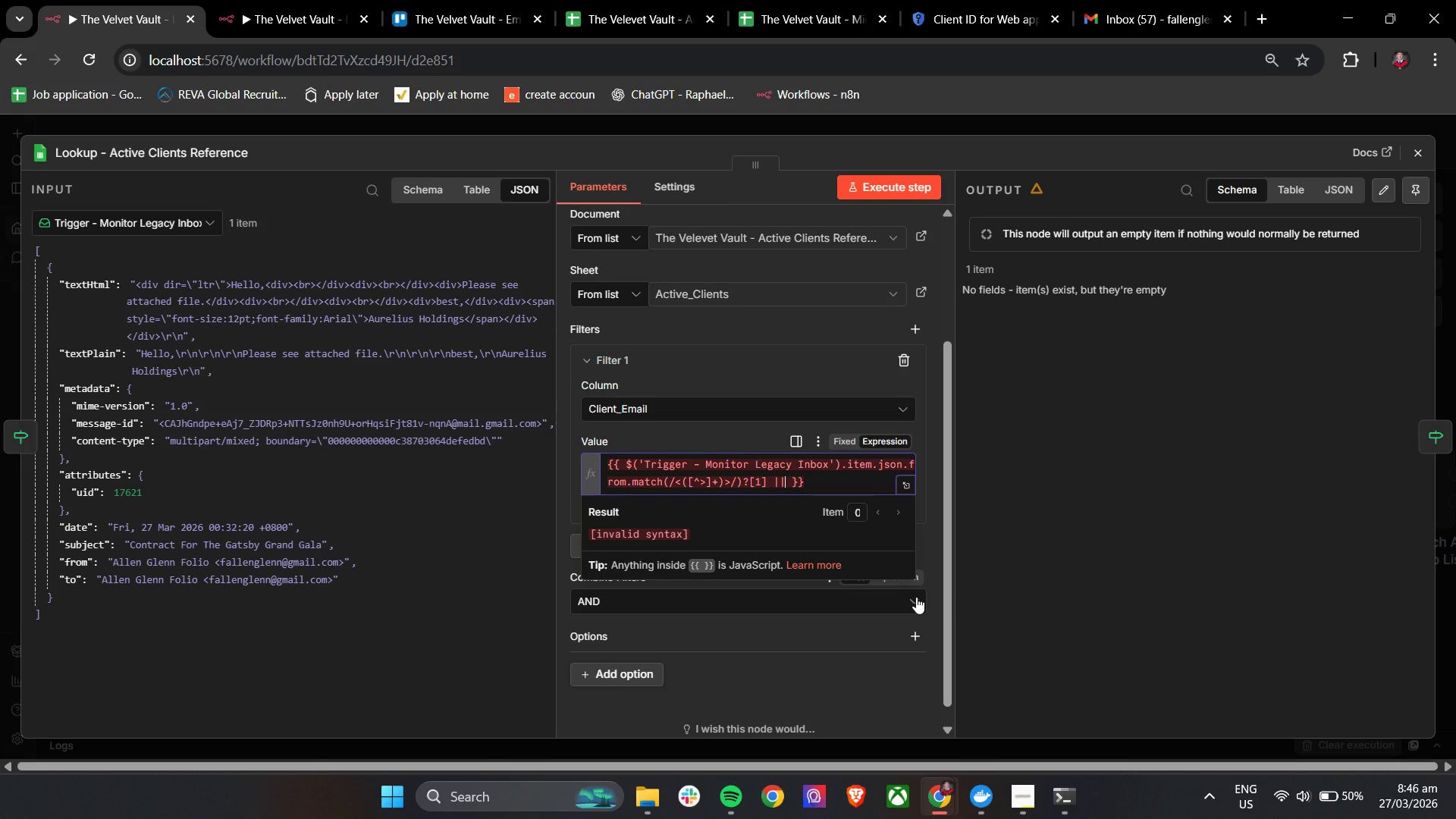 
hold_key(key=ShiftLeft, duration=1.5)
 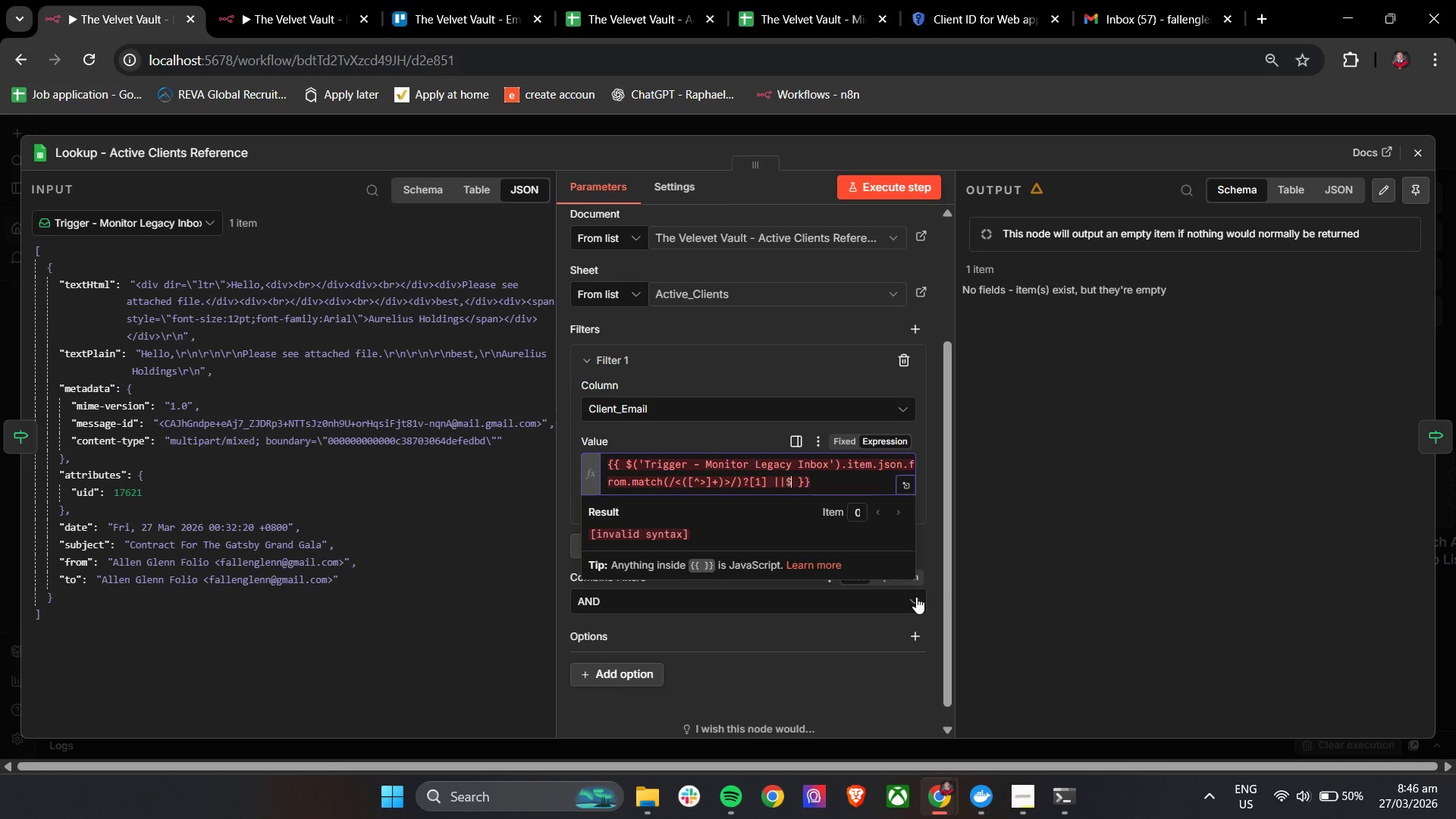 
type($json)
 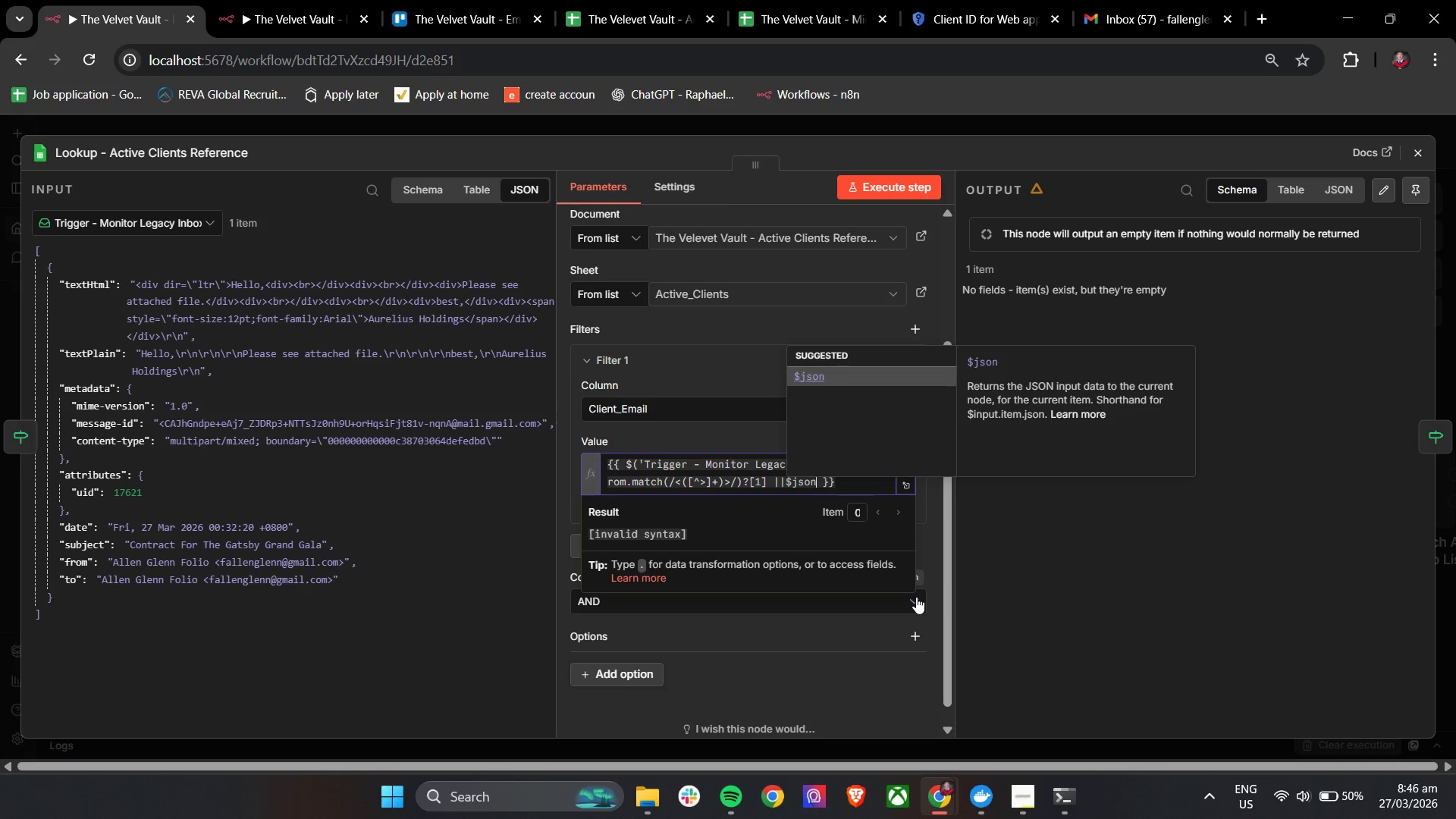 
key(Backspace)
 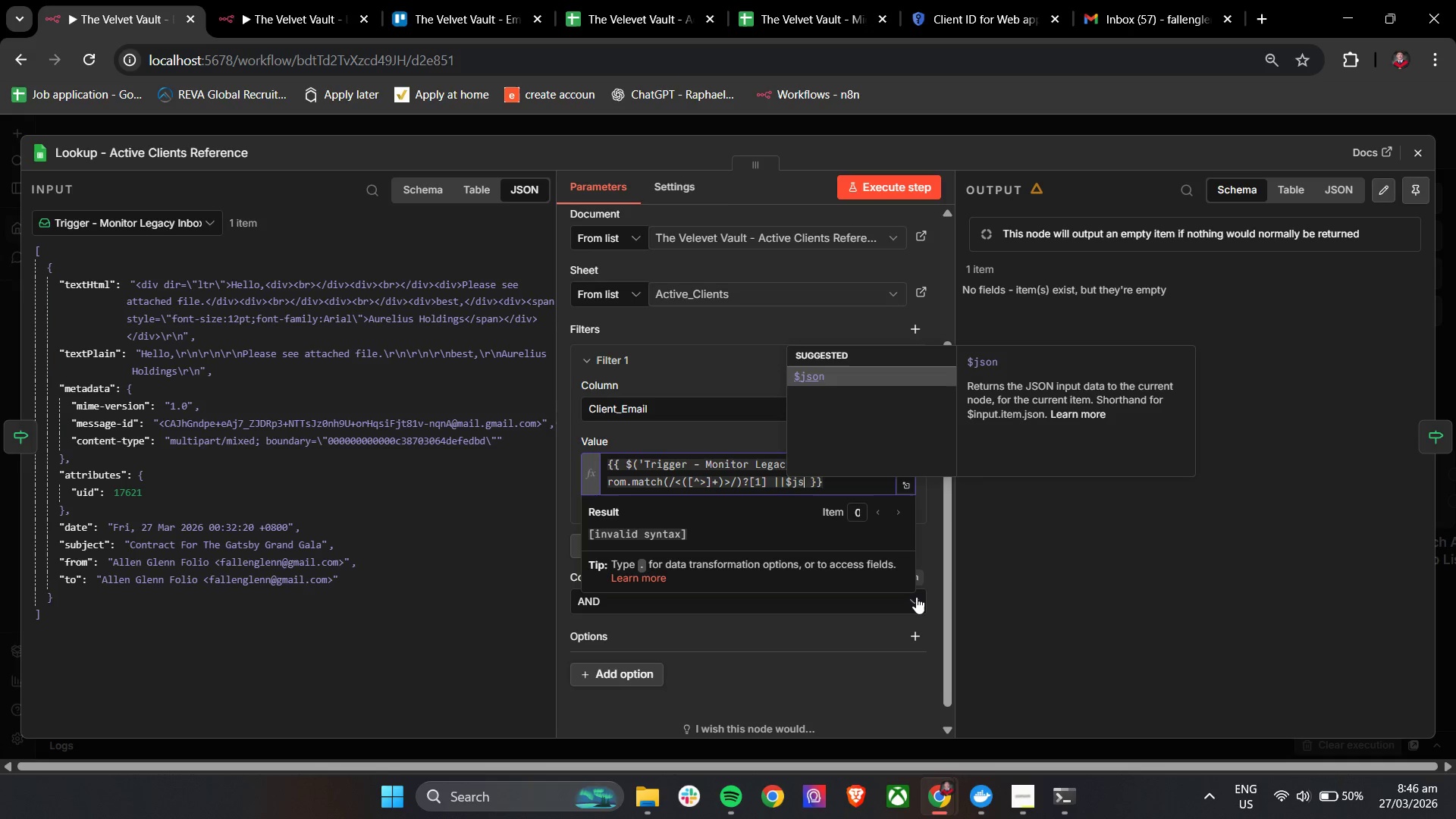 
key(Backspace)
 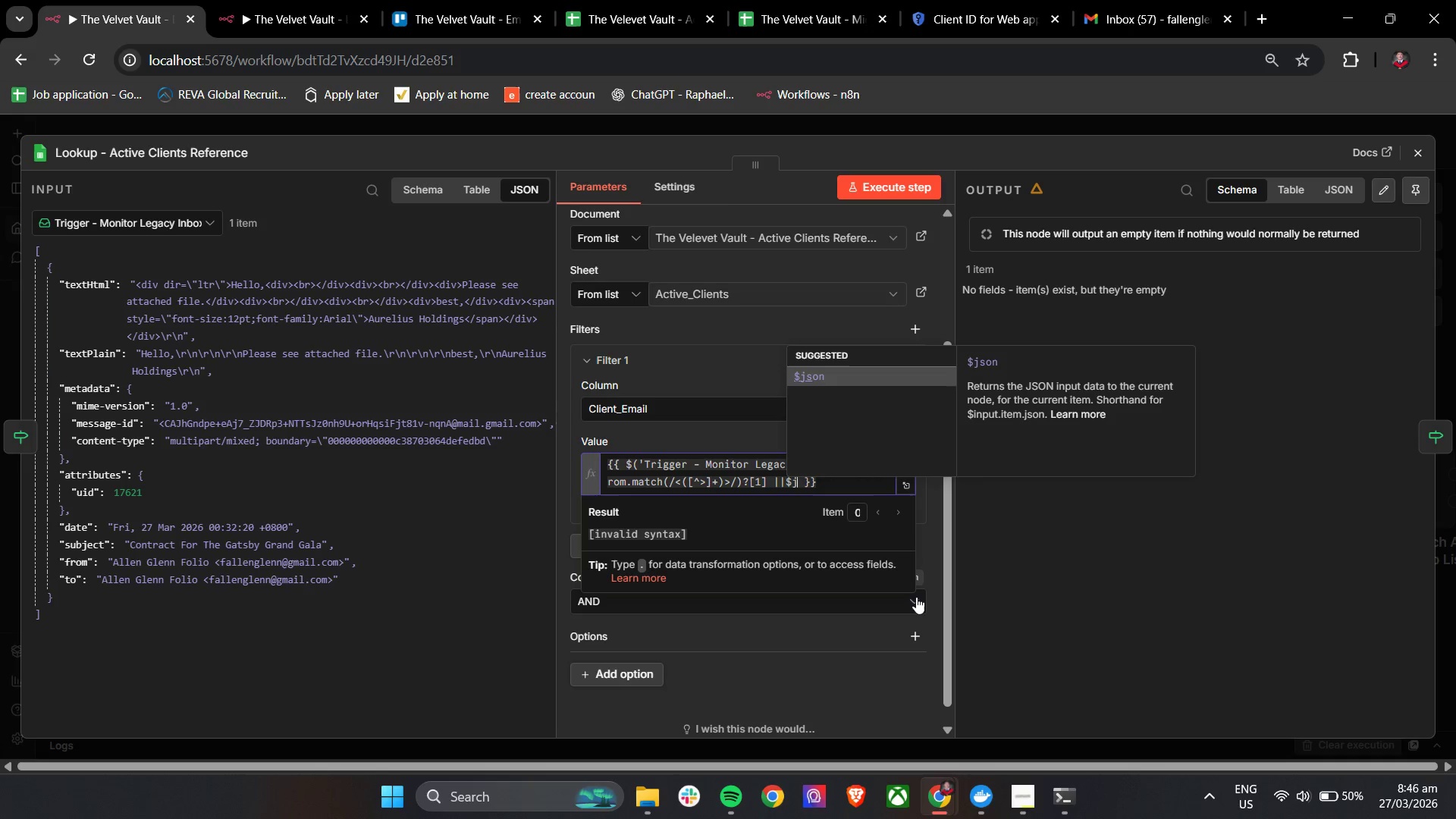 
key(Backspace)
 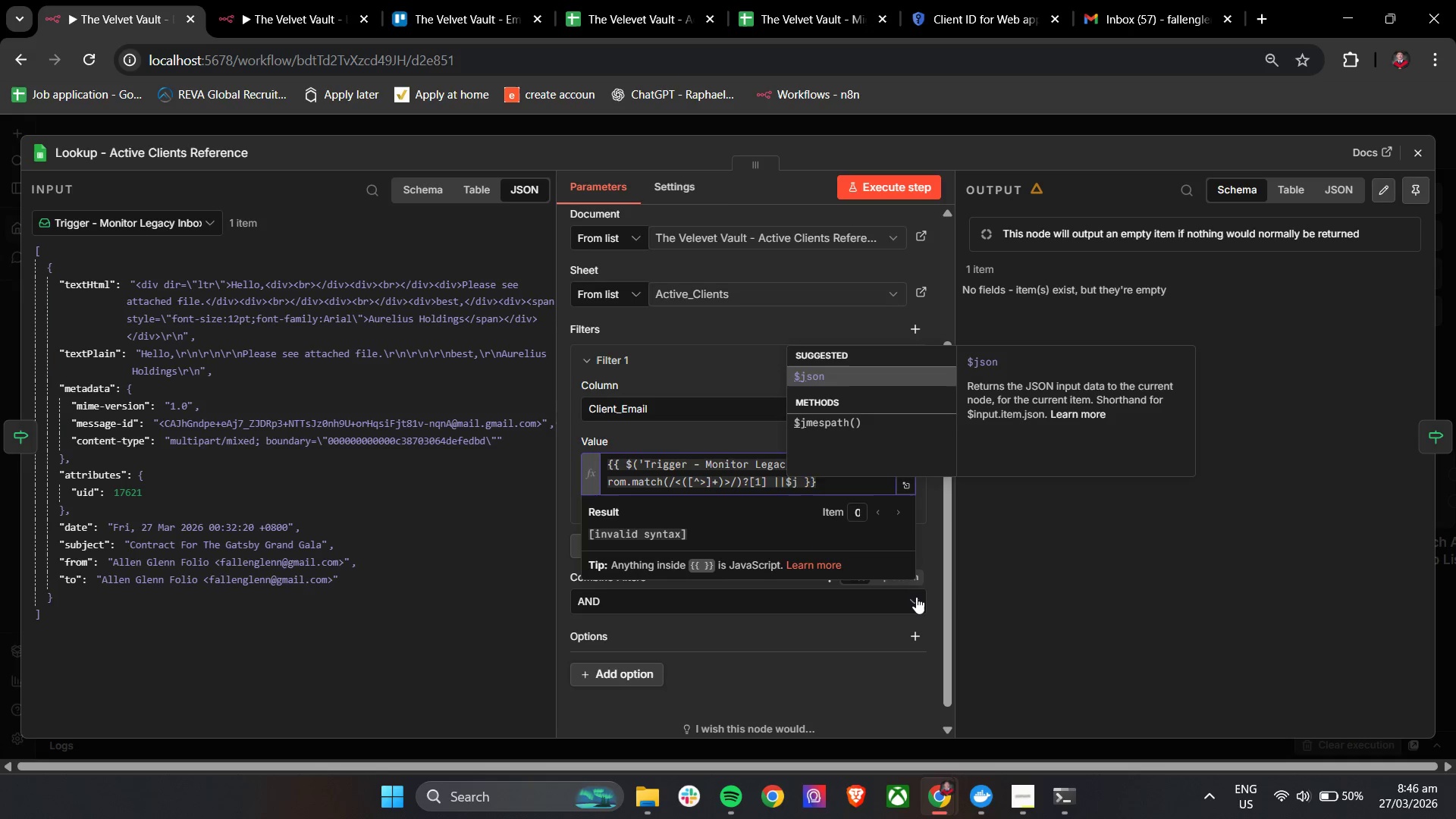 
key(Backspace)
 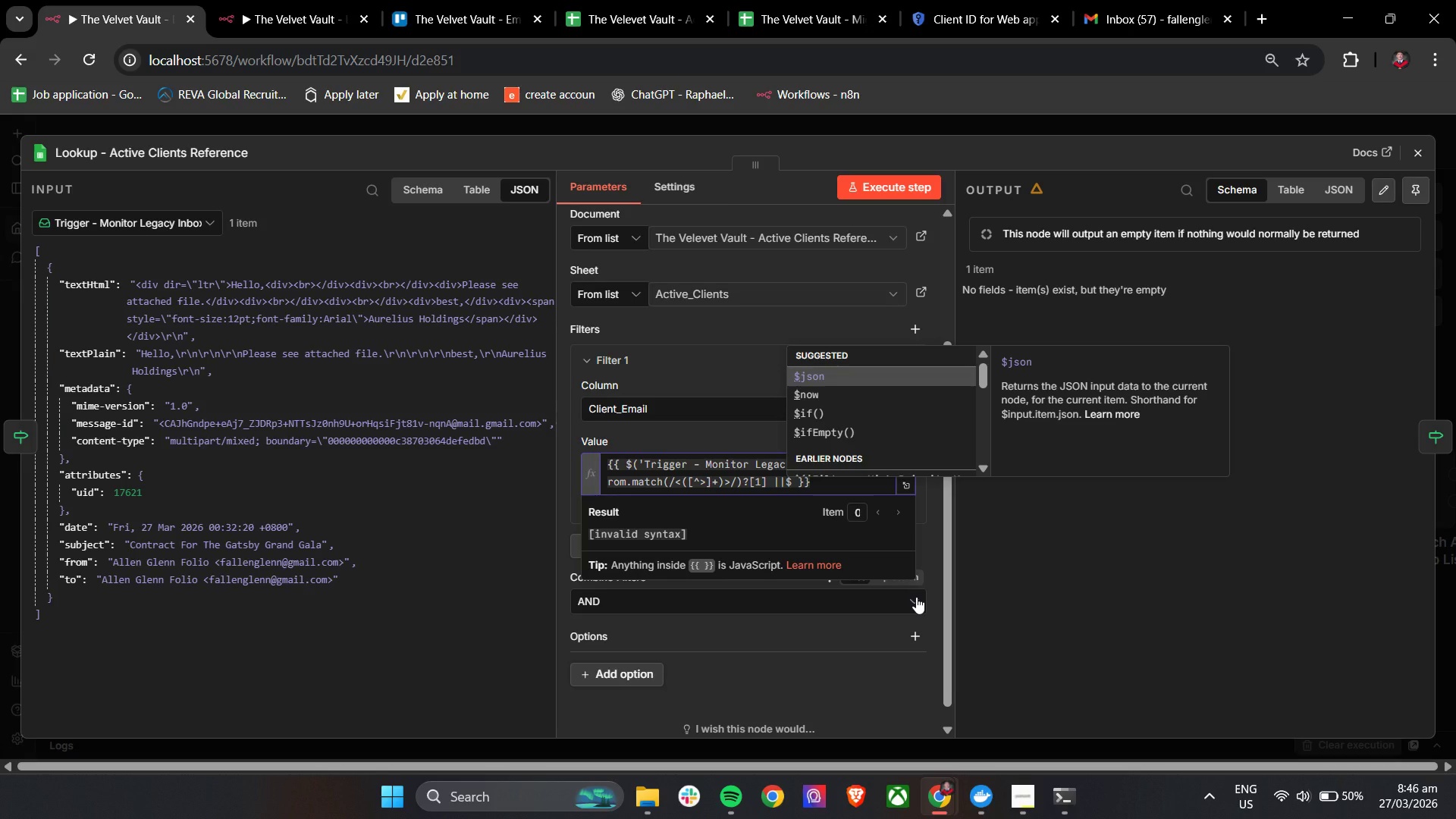 
key(Shift+9)
 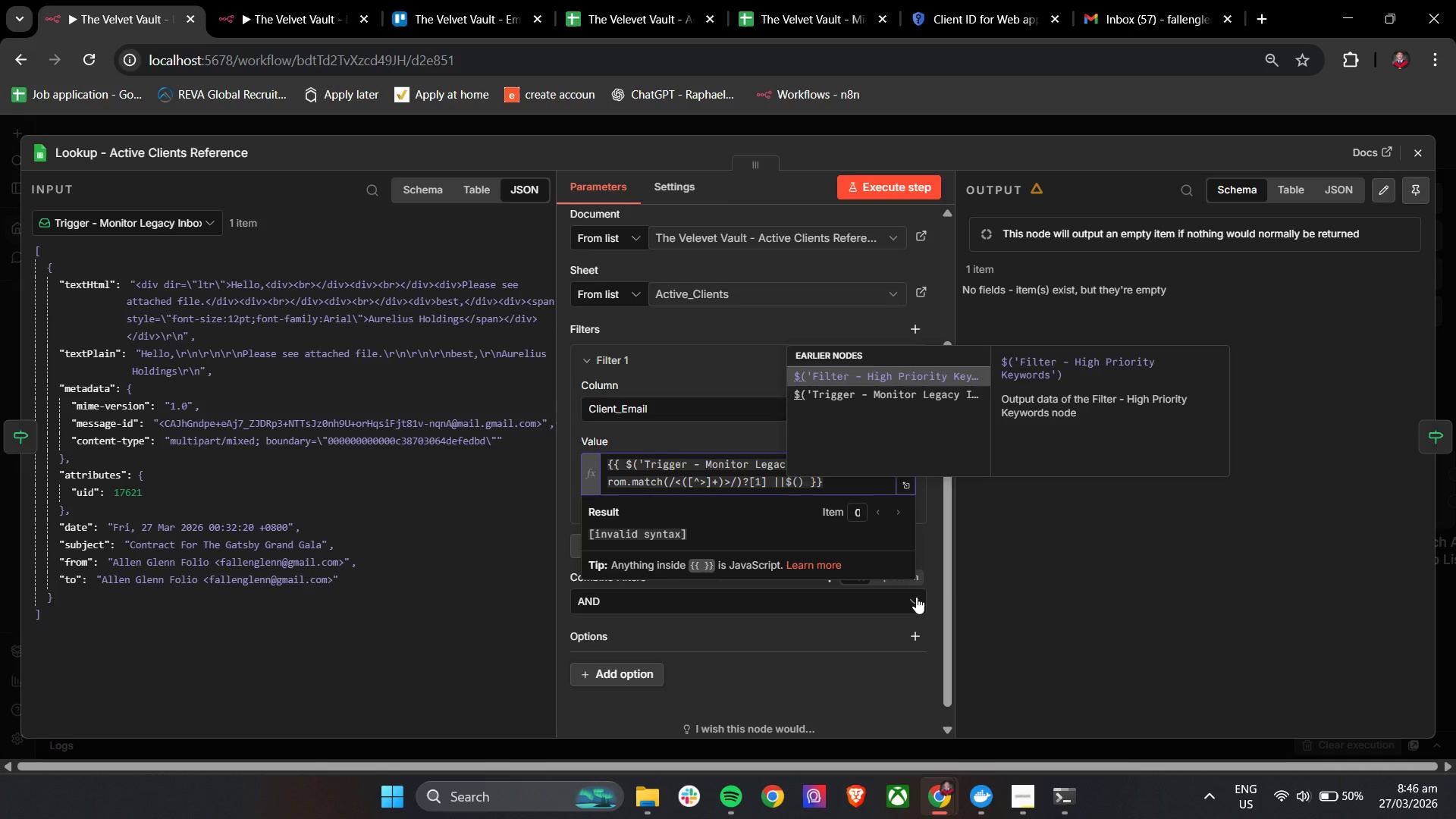 
key(Quote)
 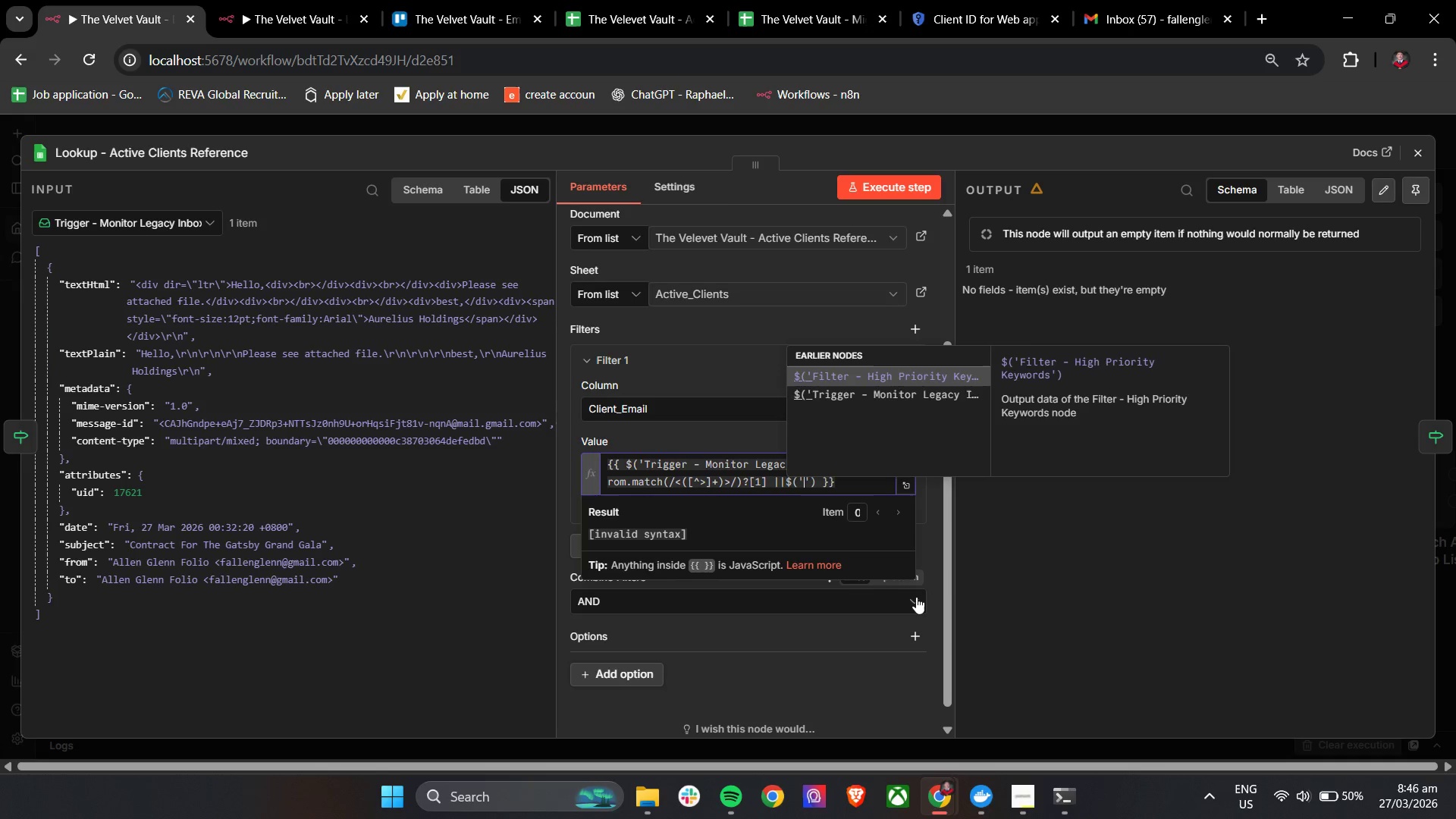 
key(T)
 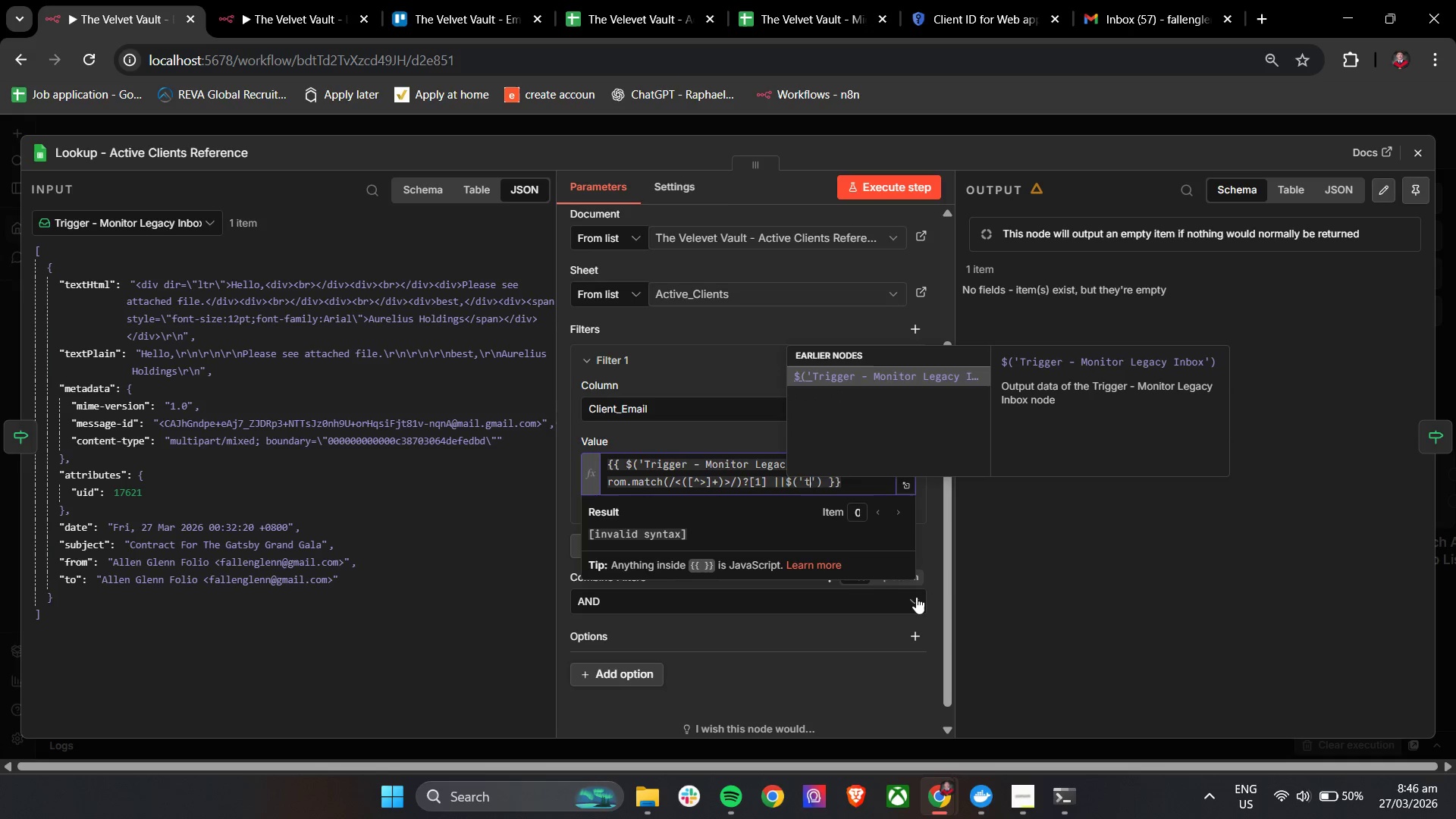 
key(Backspace)
type(Trii)
key(Backspace)
type(ggr-)
key(Backspace)
type( - moni)
key(Backspace)
key(Backspace)
key(Backspace)
key(Backspace)
type(O)
key(Backspace)
type(Monitor Leca)
key(Backspace)
key(Backspace)
type(gacy Inbox')
 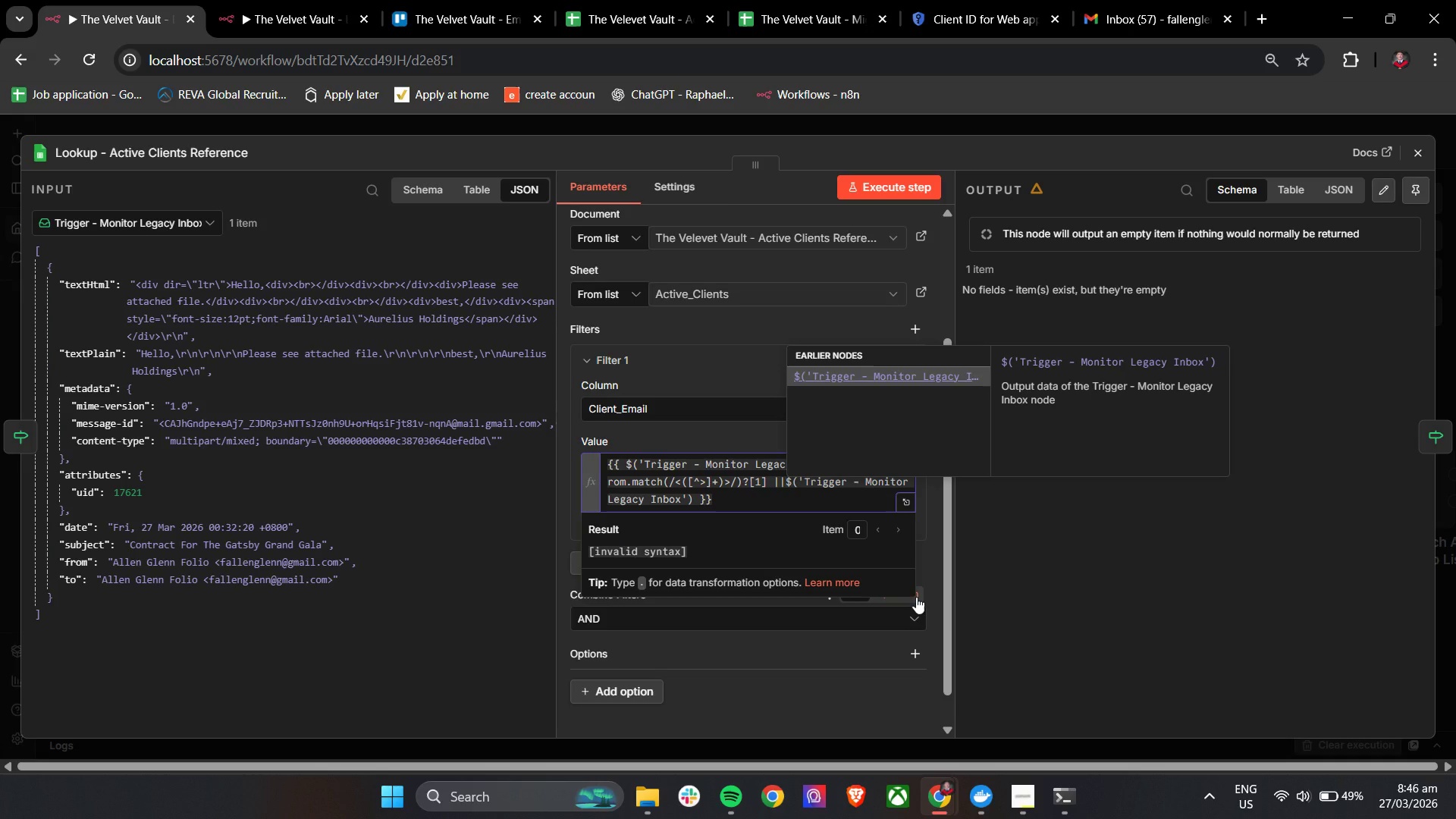 
key(ArrowRight)
 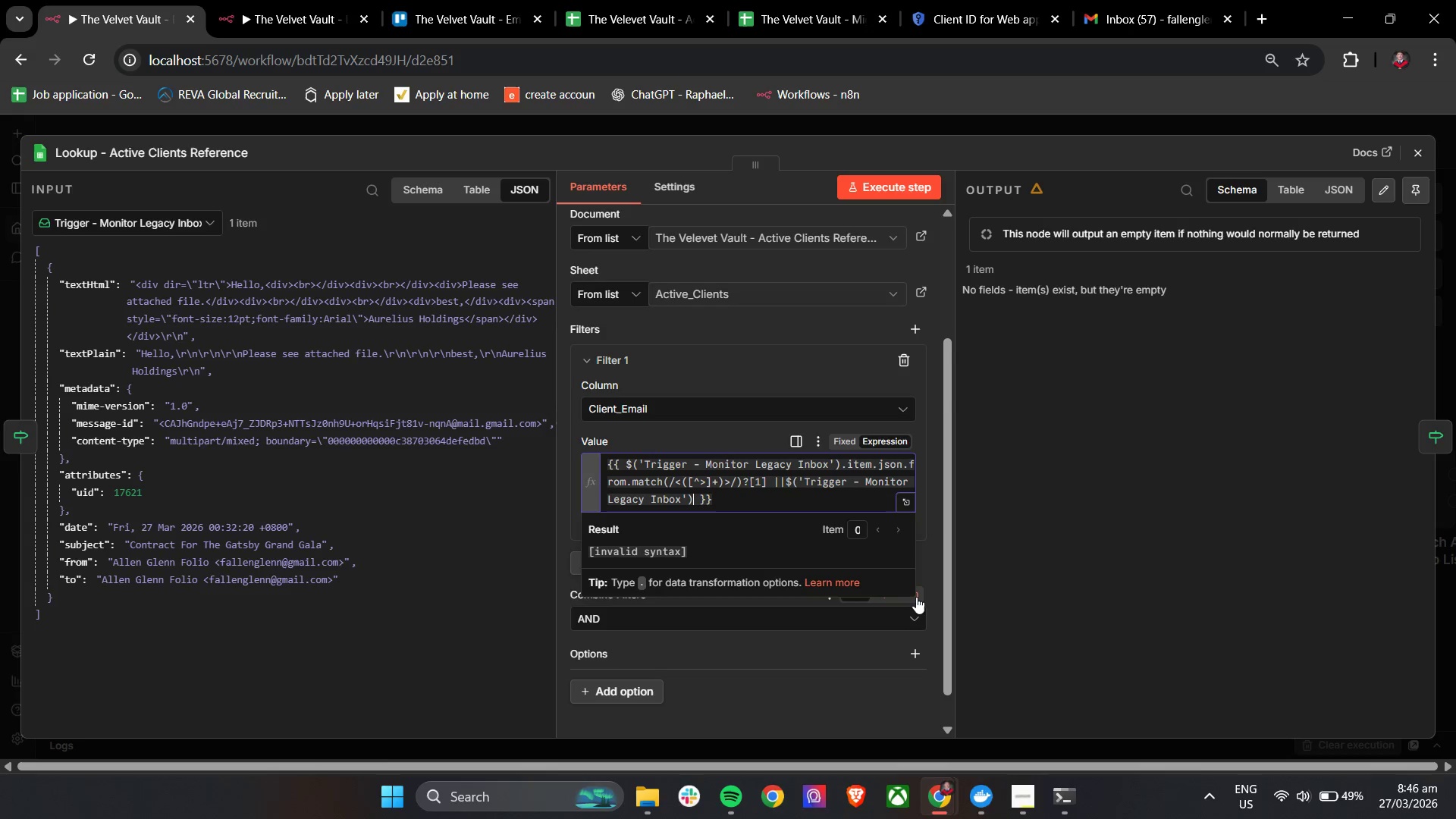 
type(.item.json)
 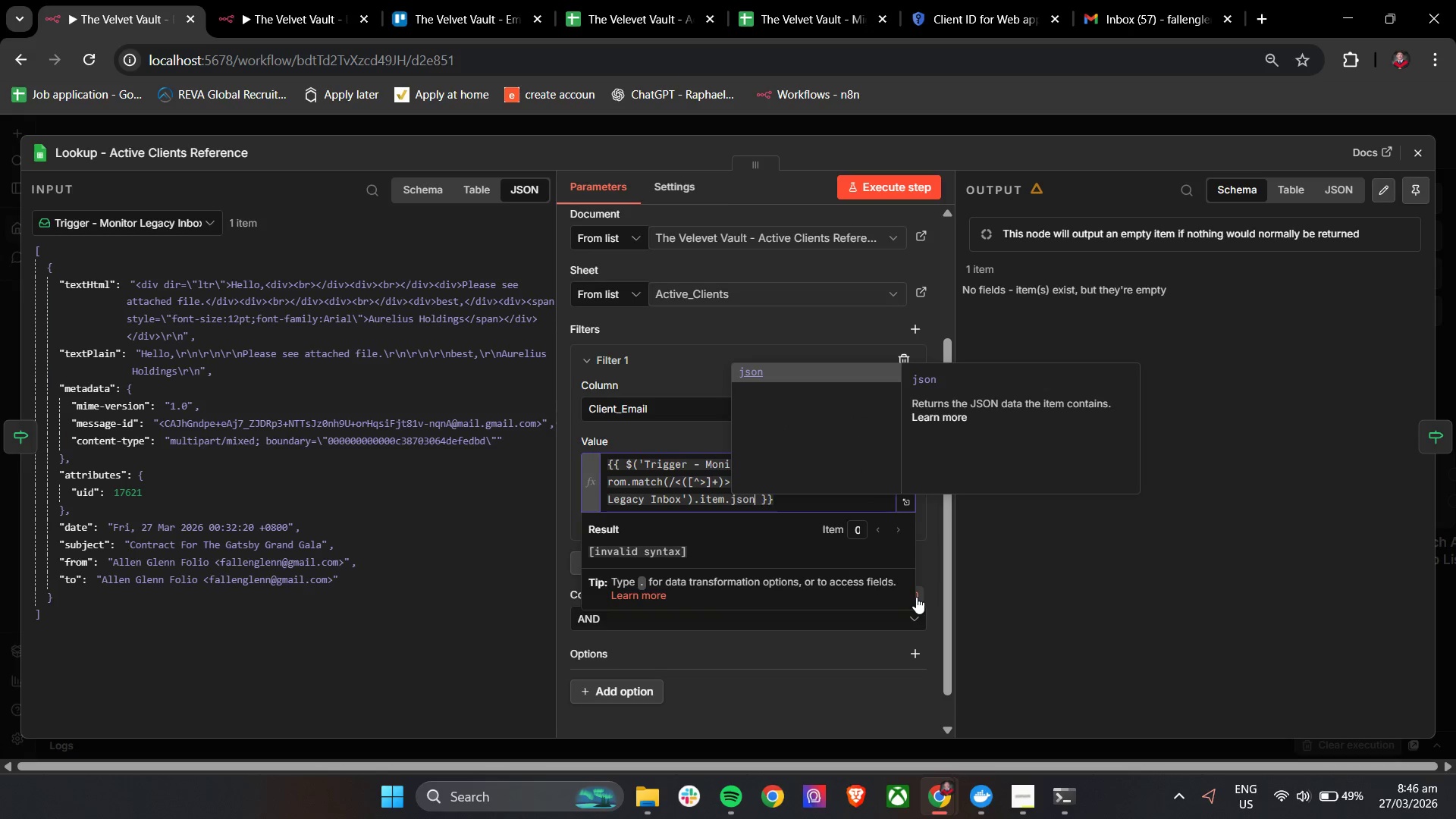 
type(.form)
 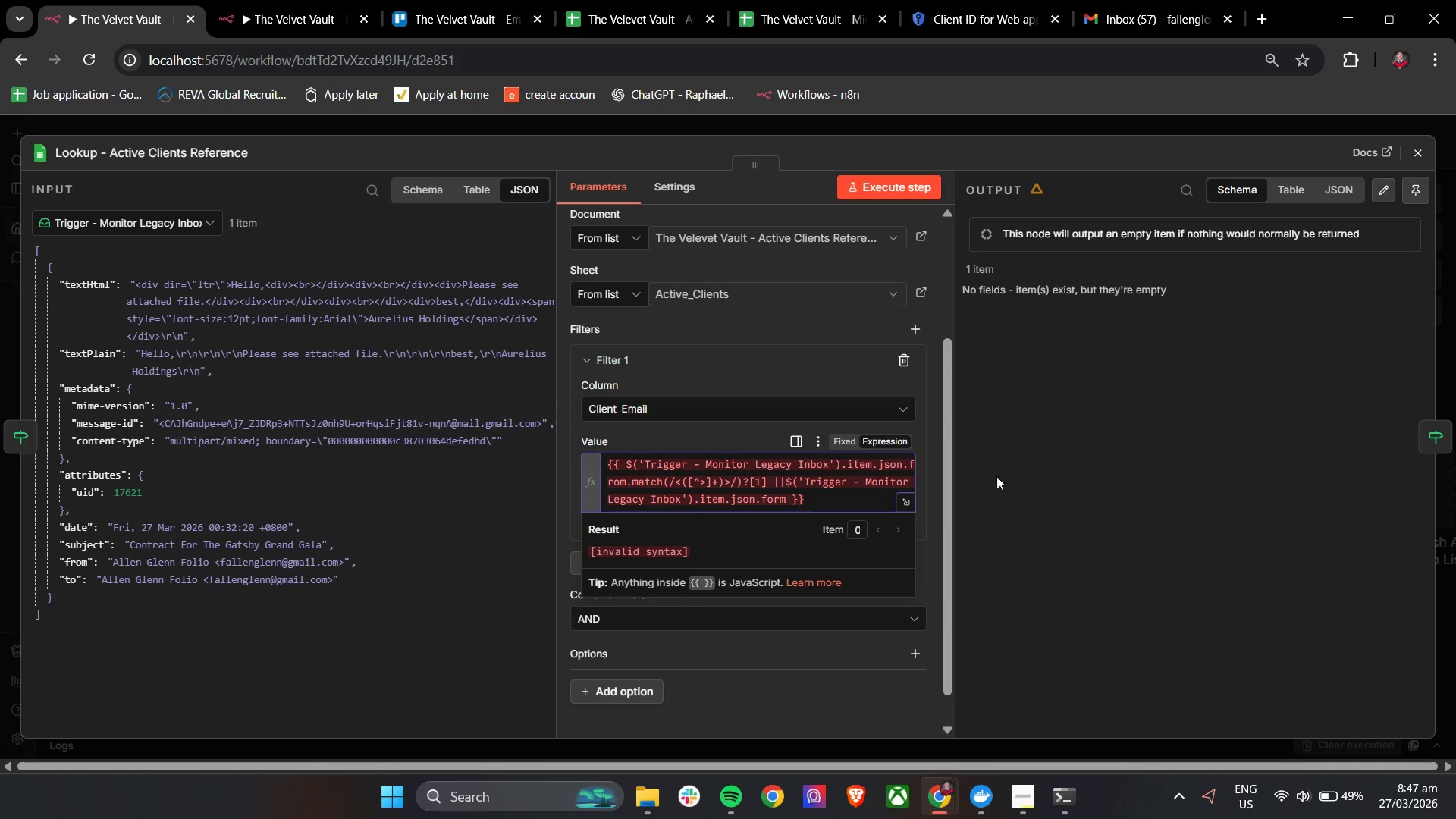 
left_click([932, 433])
 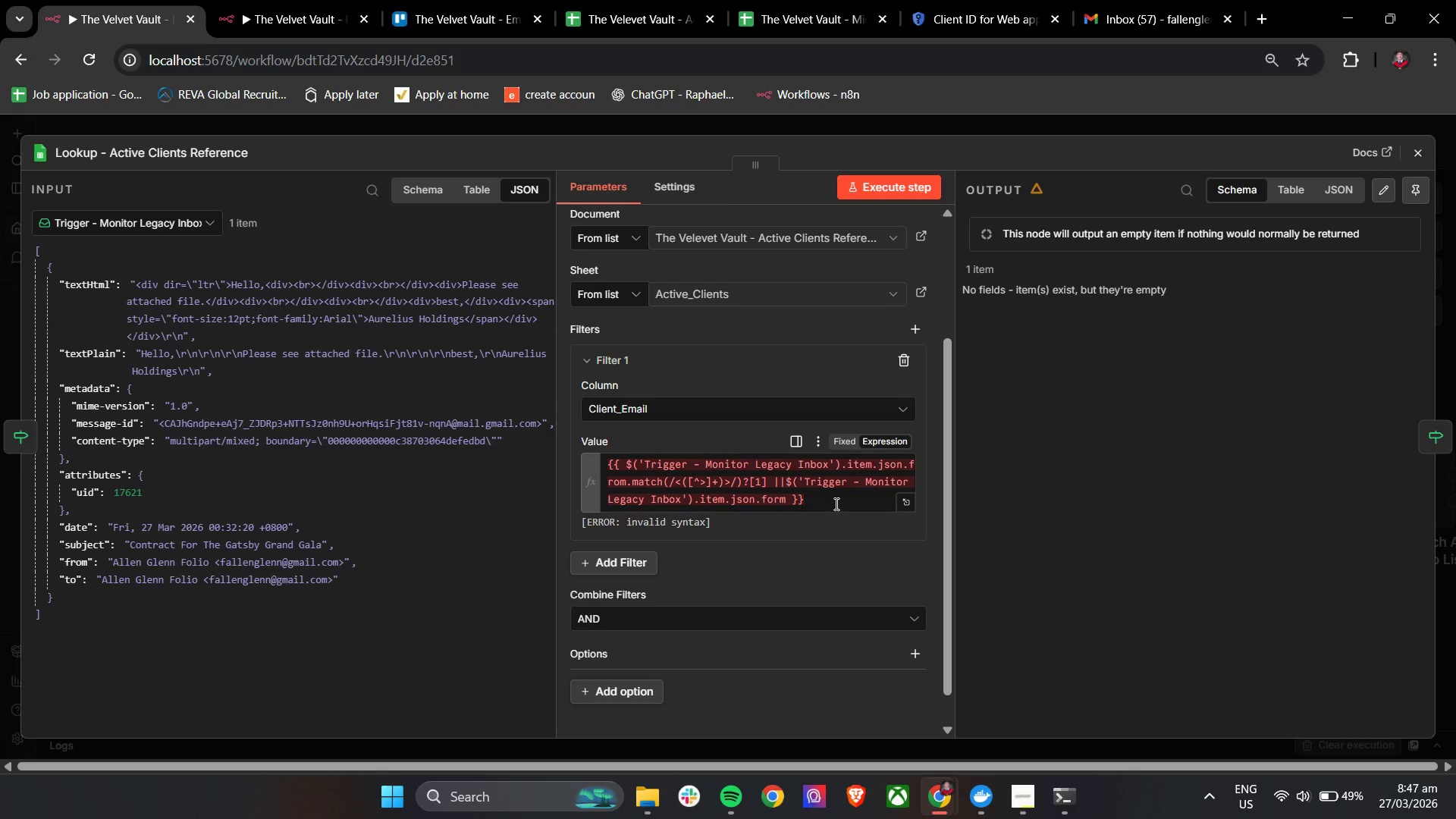 
left_click_drag(start_coordinate=[835, 504], to_coordinate=[588, 456])
 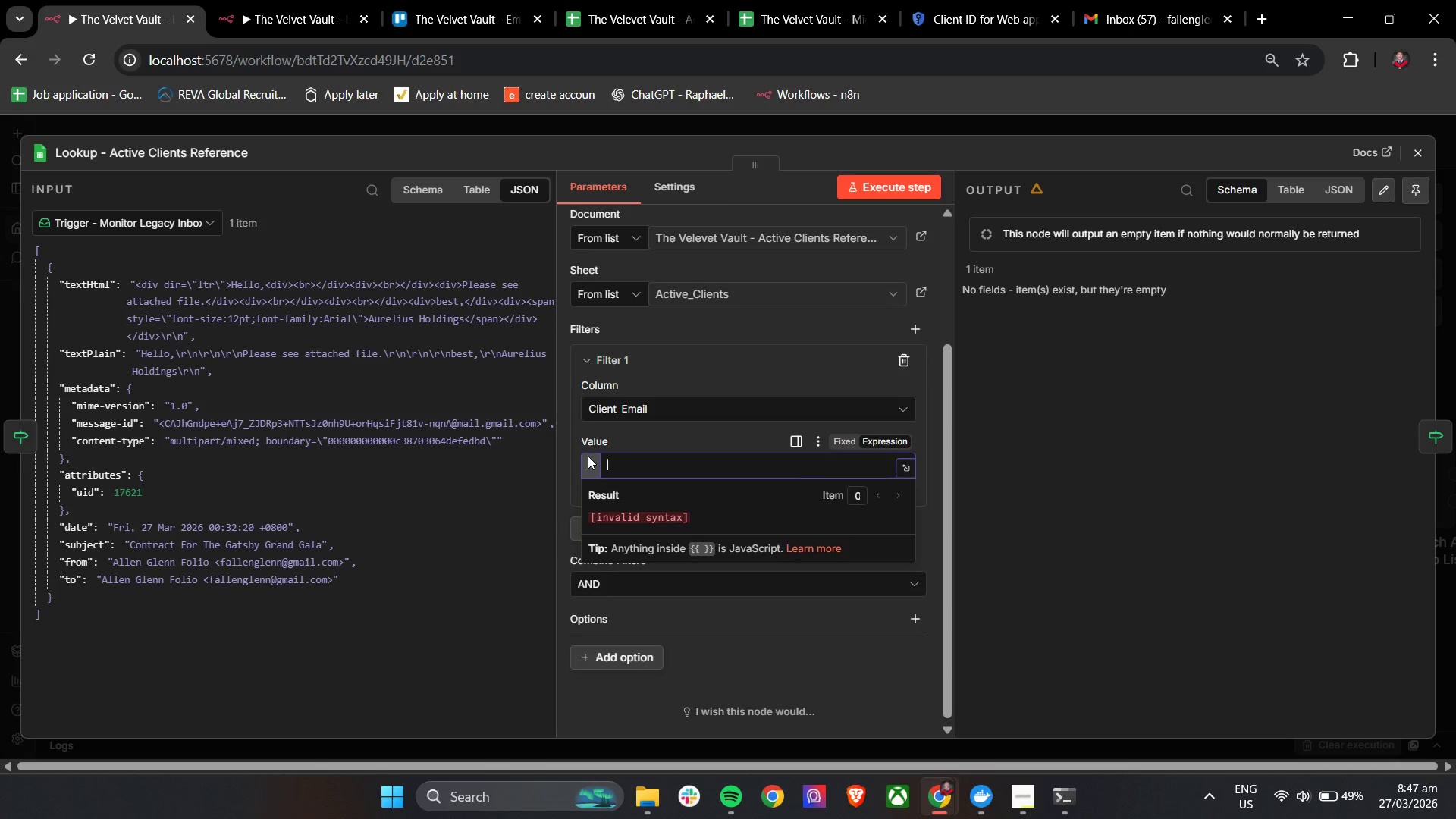 
key(Backspace)
 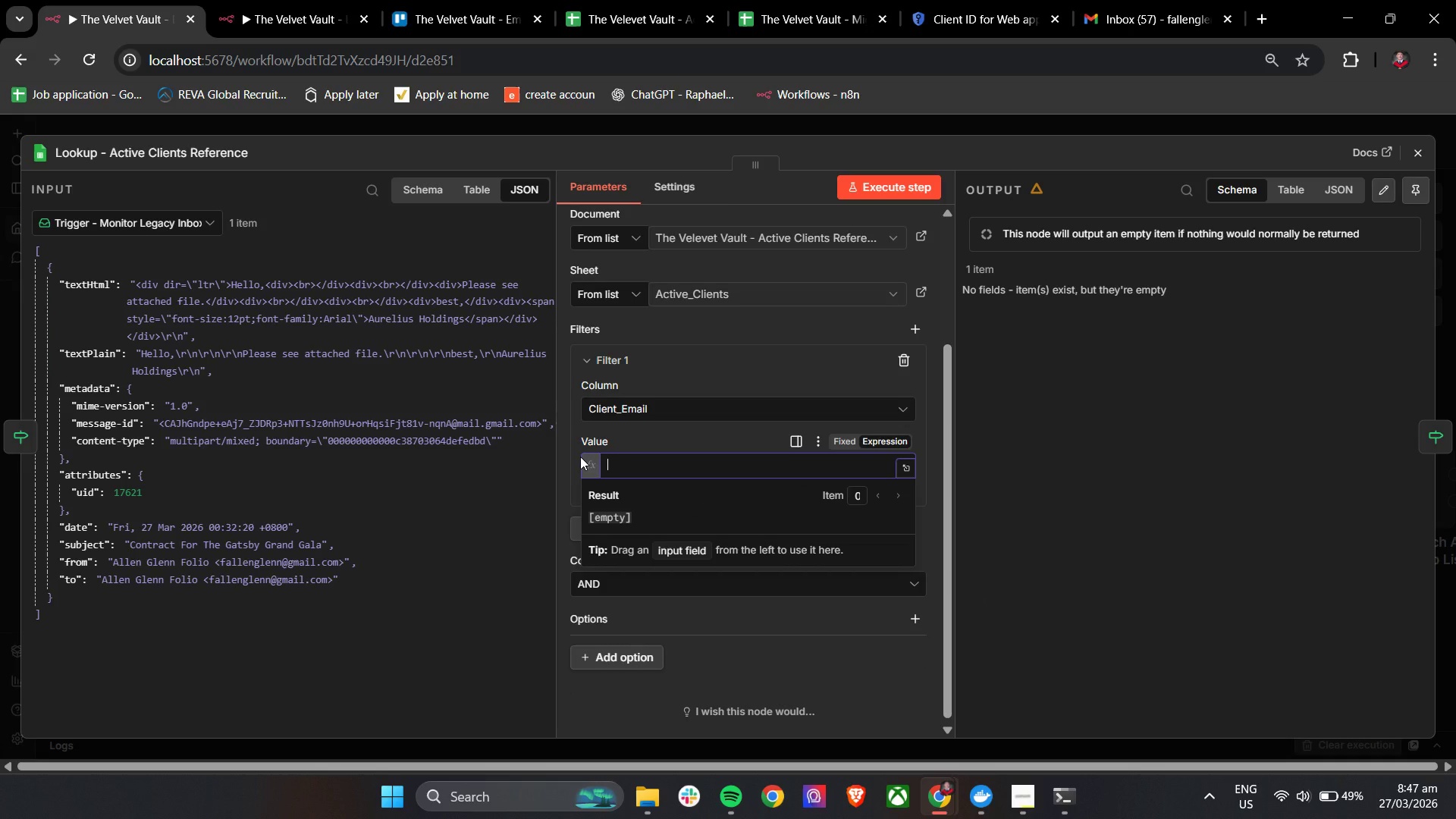 
wait(9.3)
 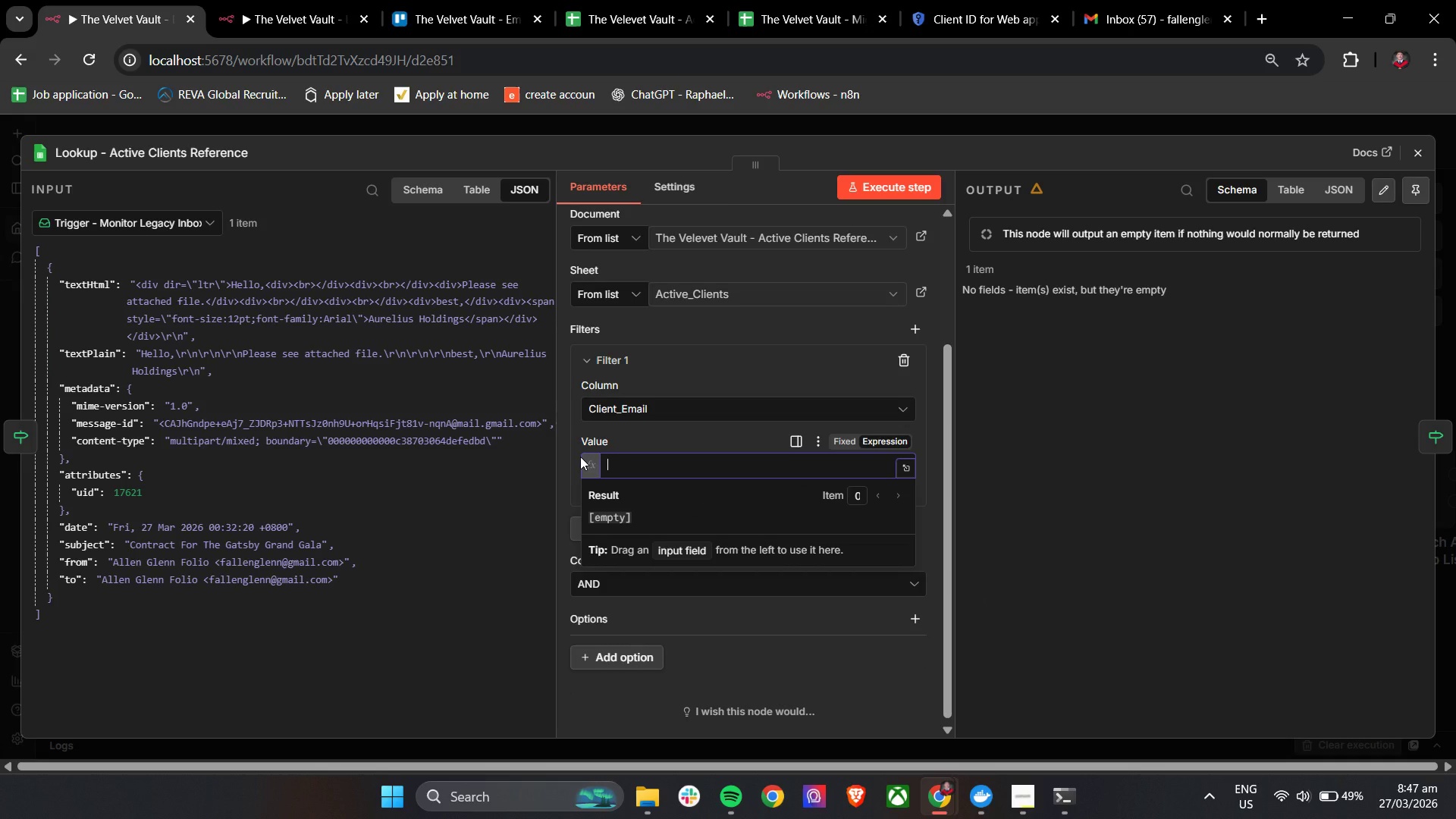 
left_click_drag(start_coordinate=[167, 563], to_coordinate=[645, 474])
 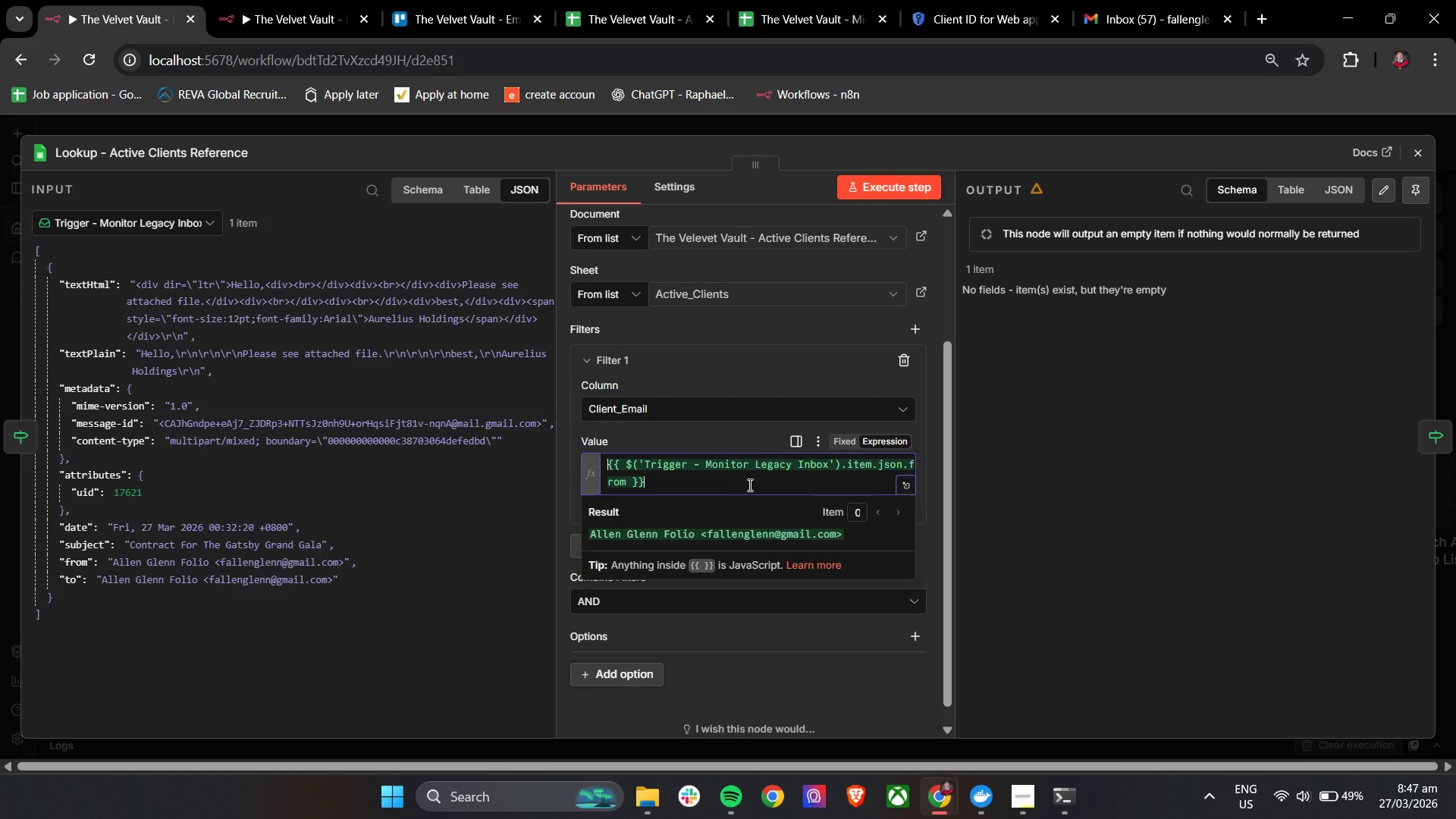 
left_click([748, 484])
 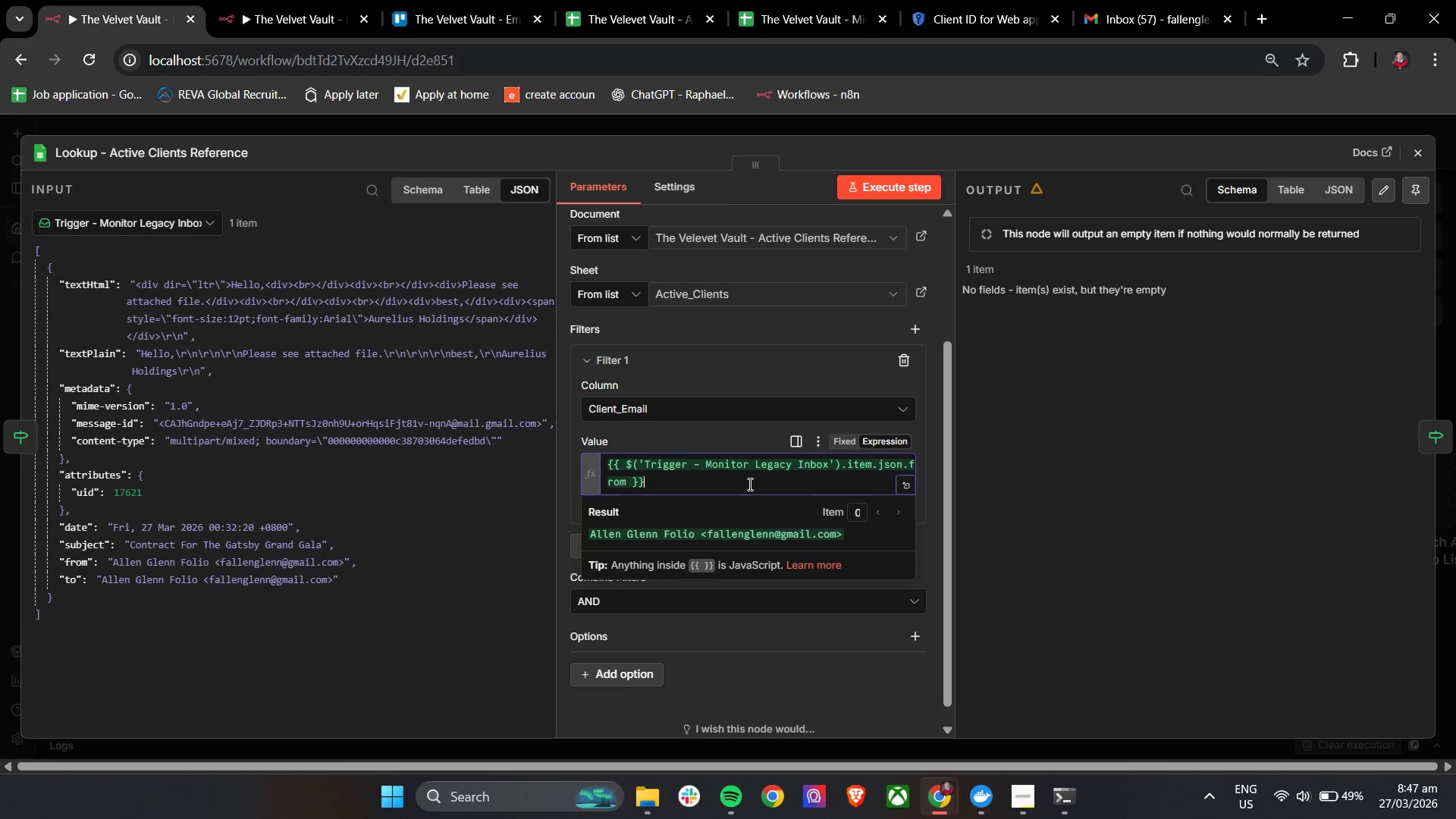 
wait(20.16)
 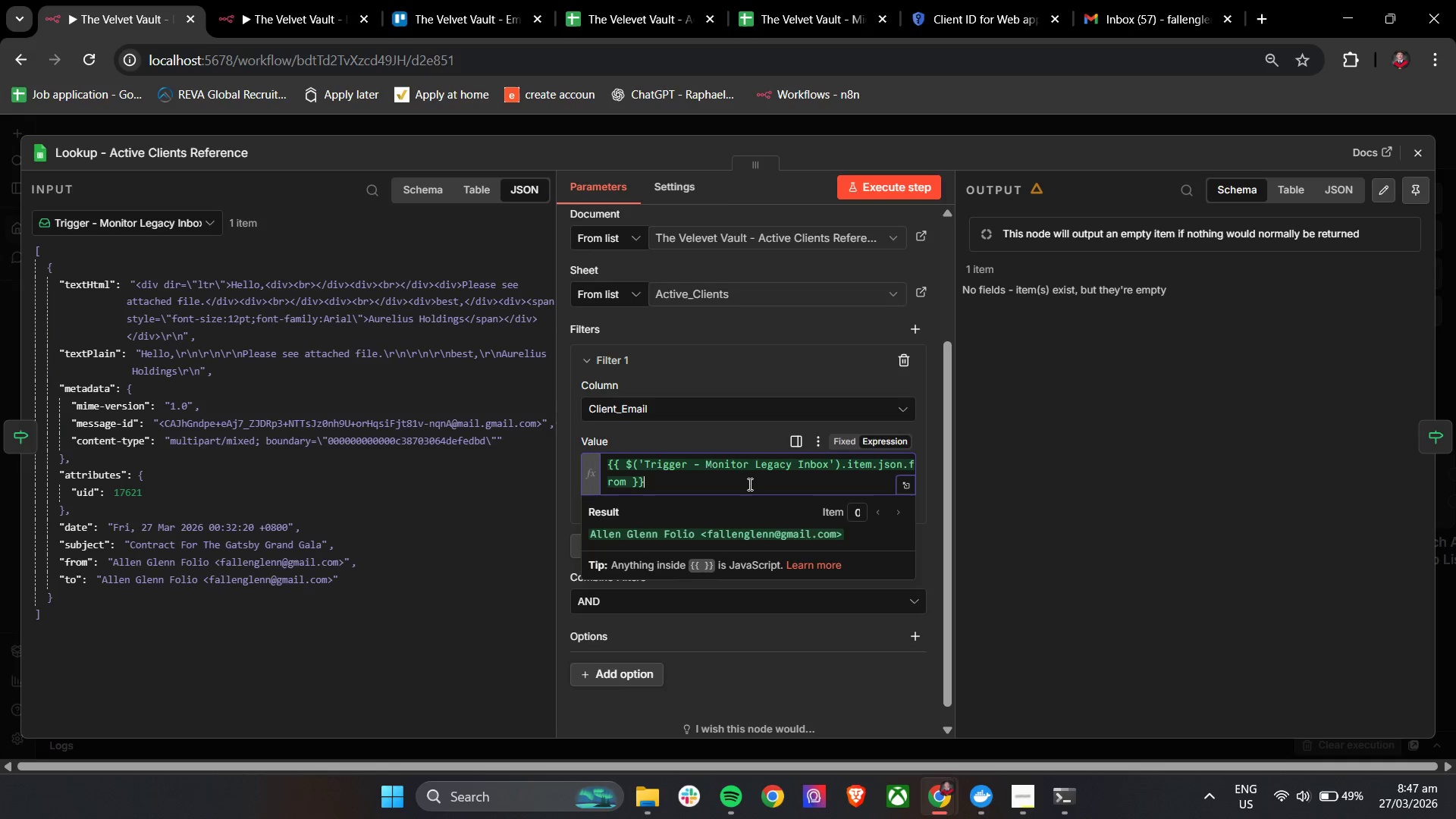 
left_click([565, 512])
 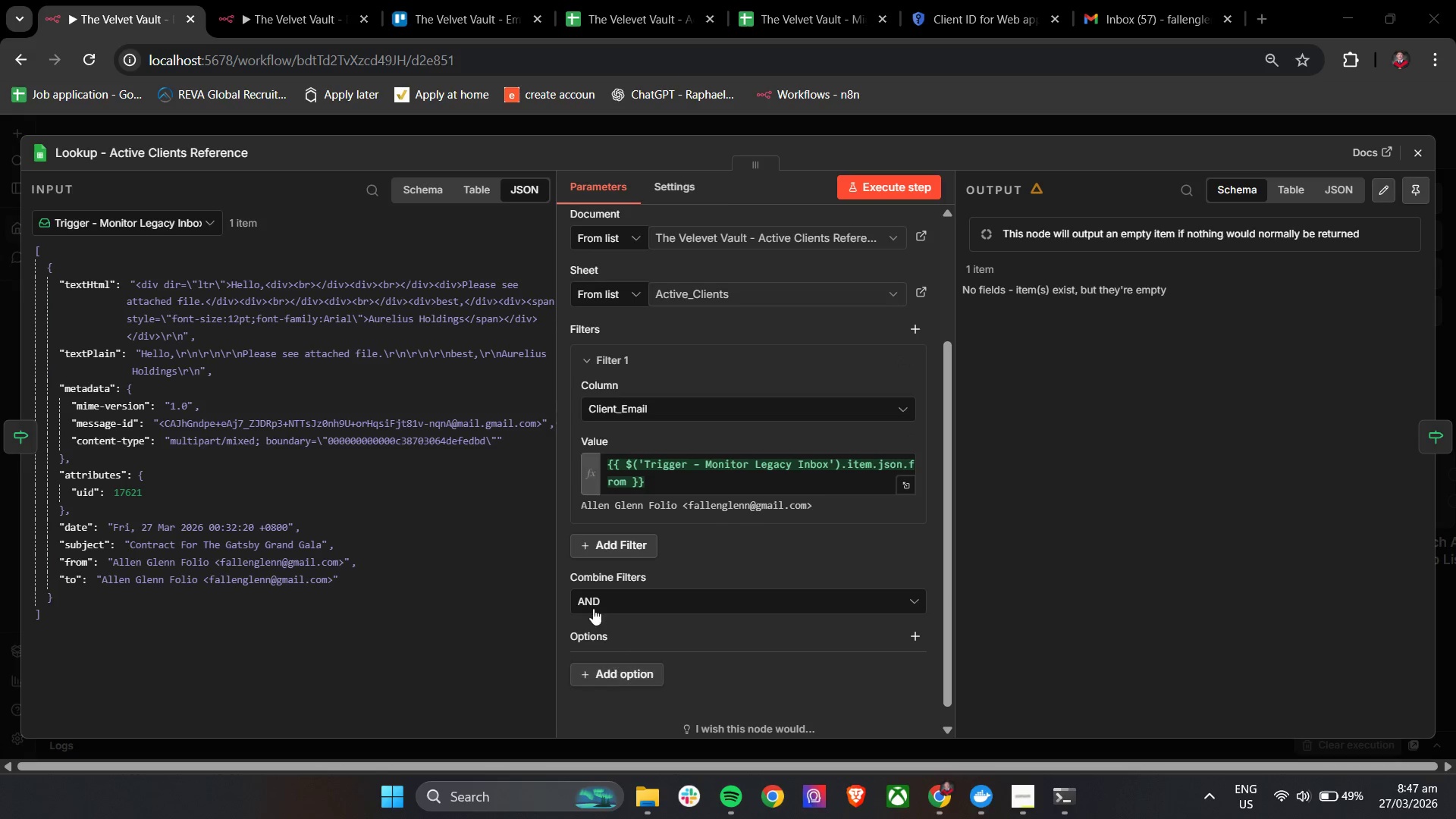 
left_click([570, 500])
 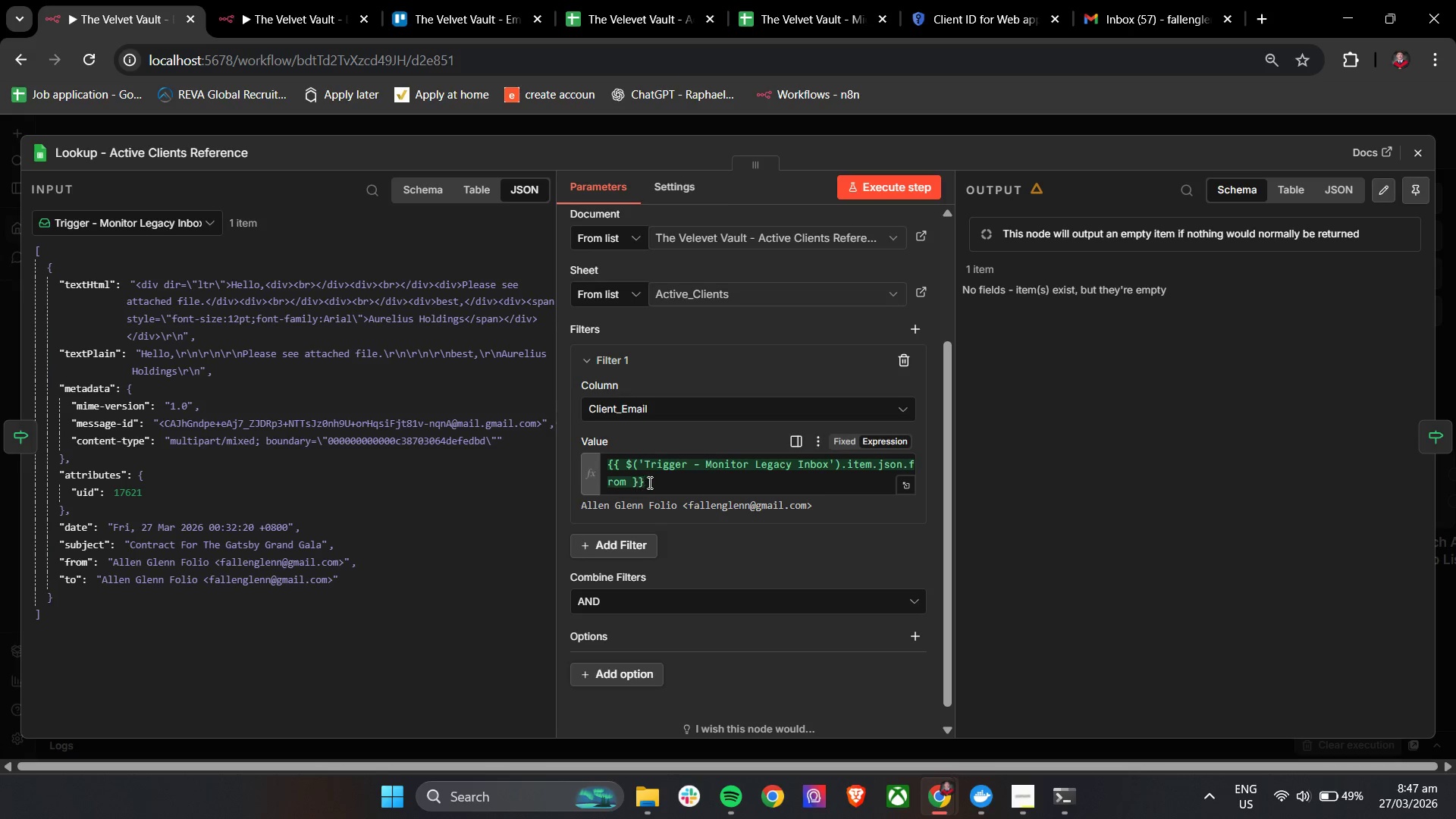 
left_click([649, 482])
 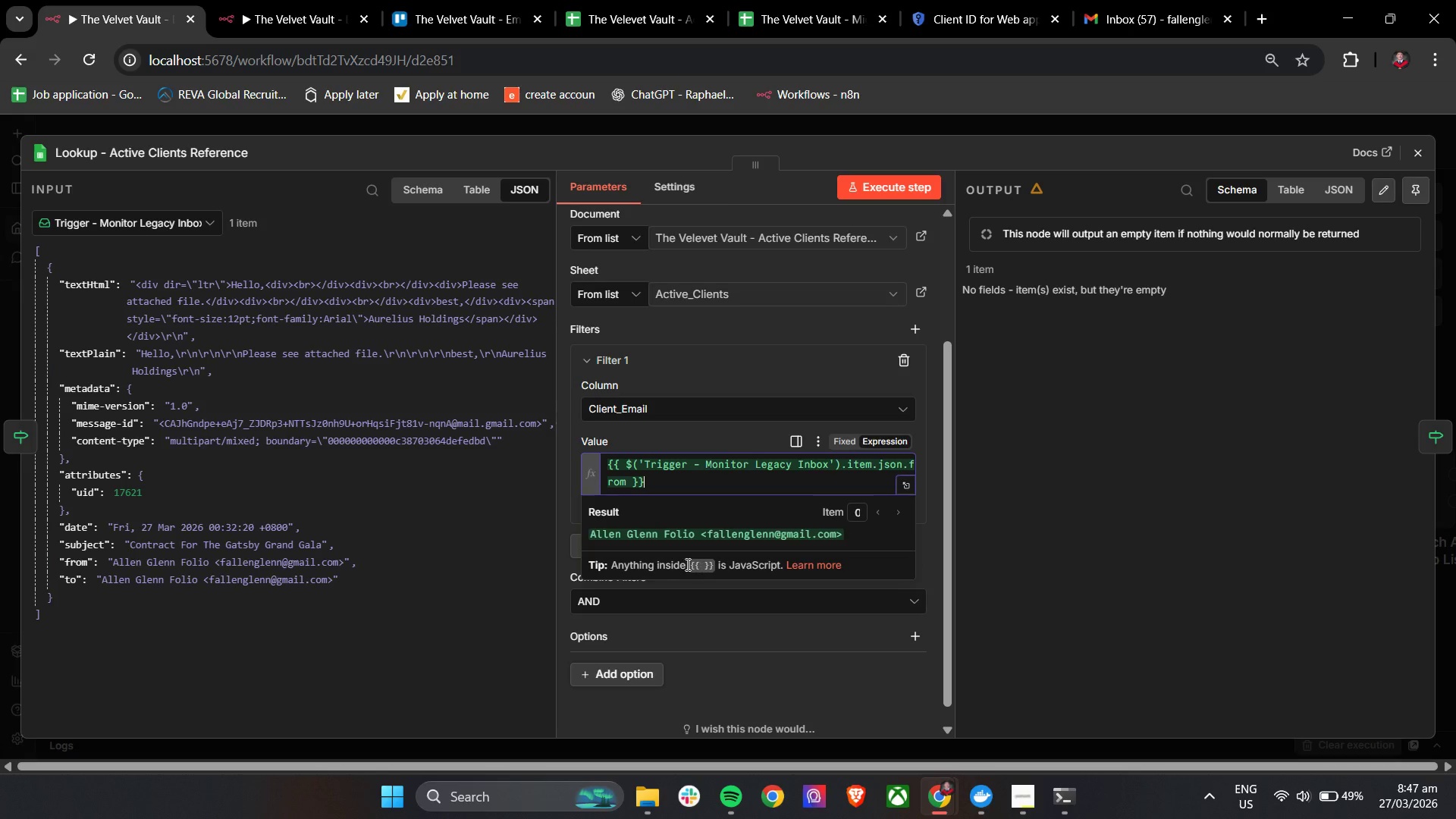 
left_click([566, 496])
 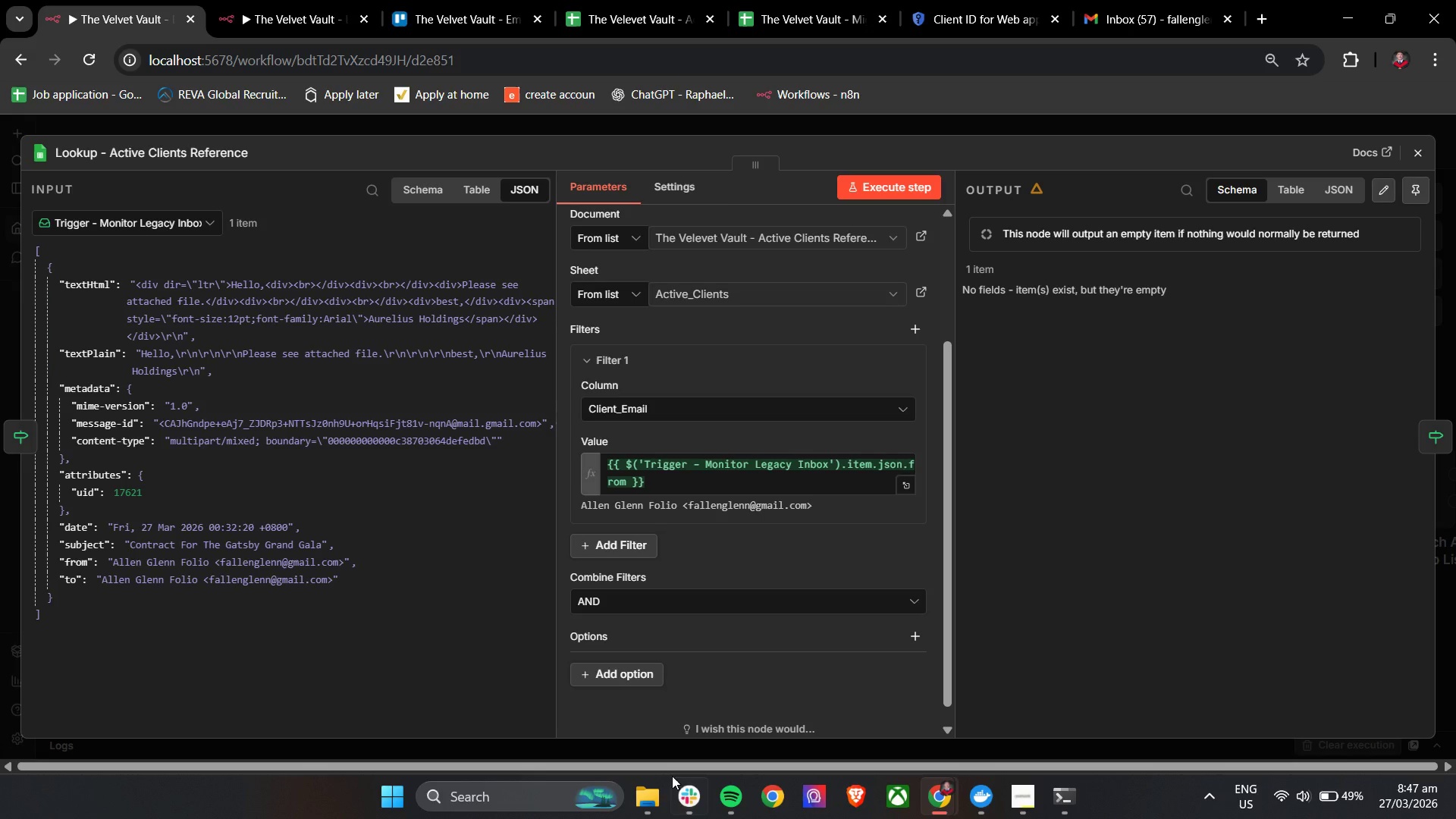 
left_click([681, 790])
 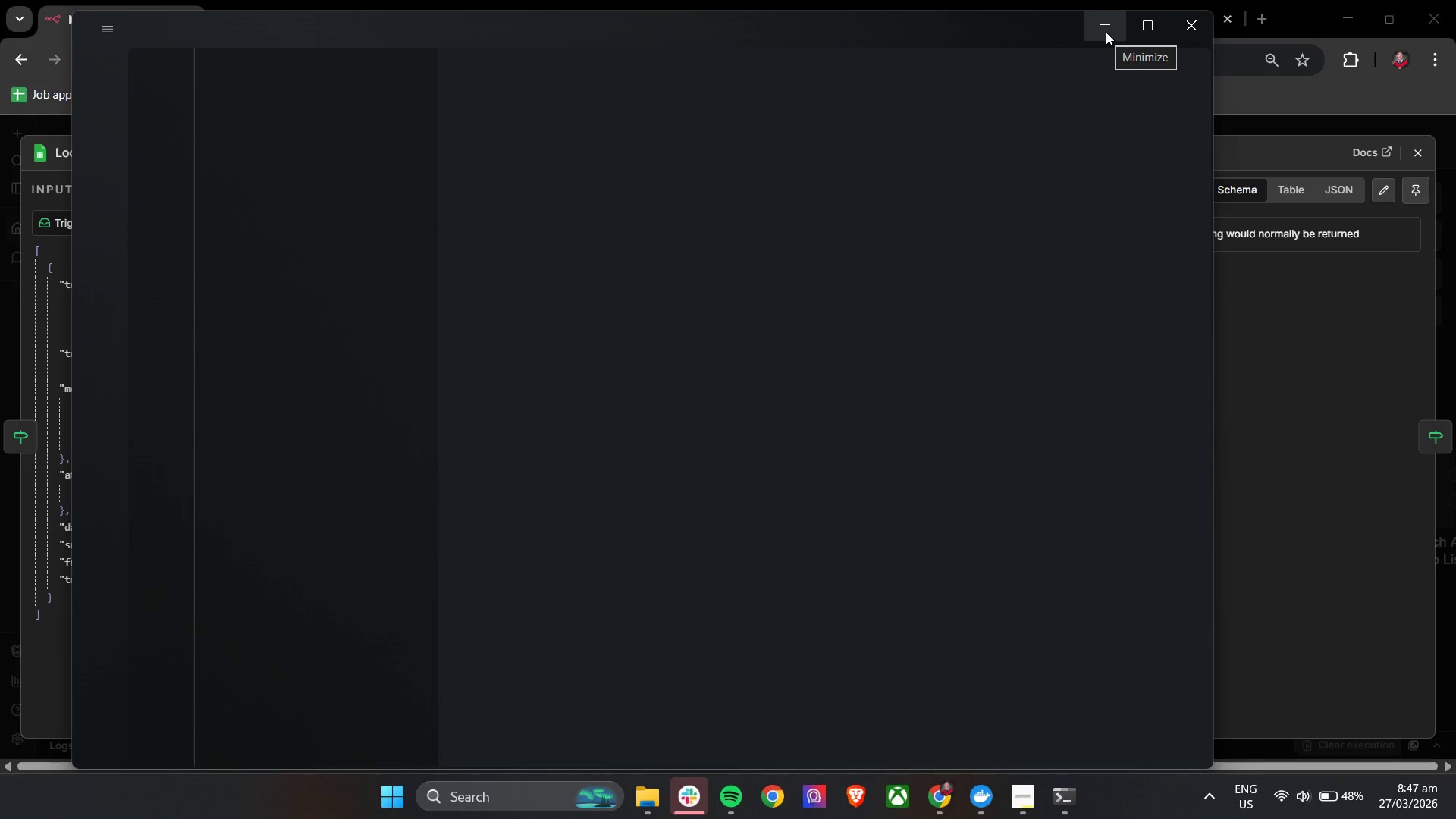 
left_click([1106, 32])
 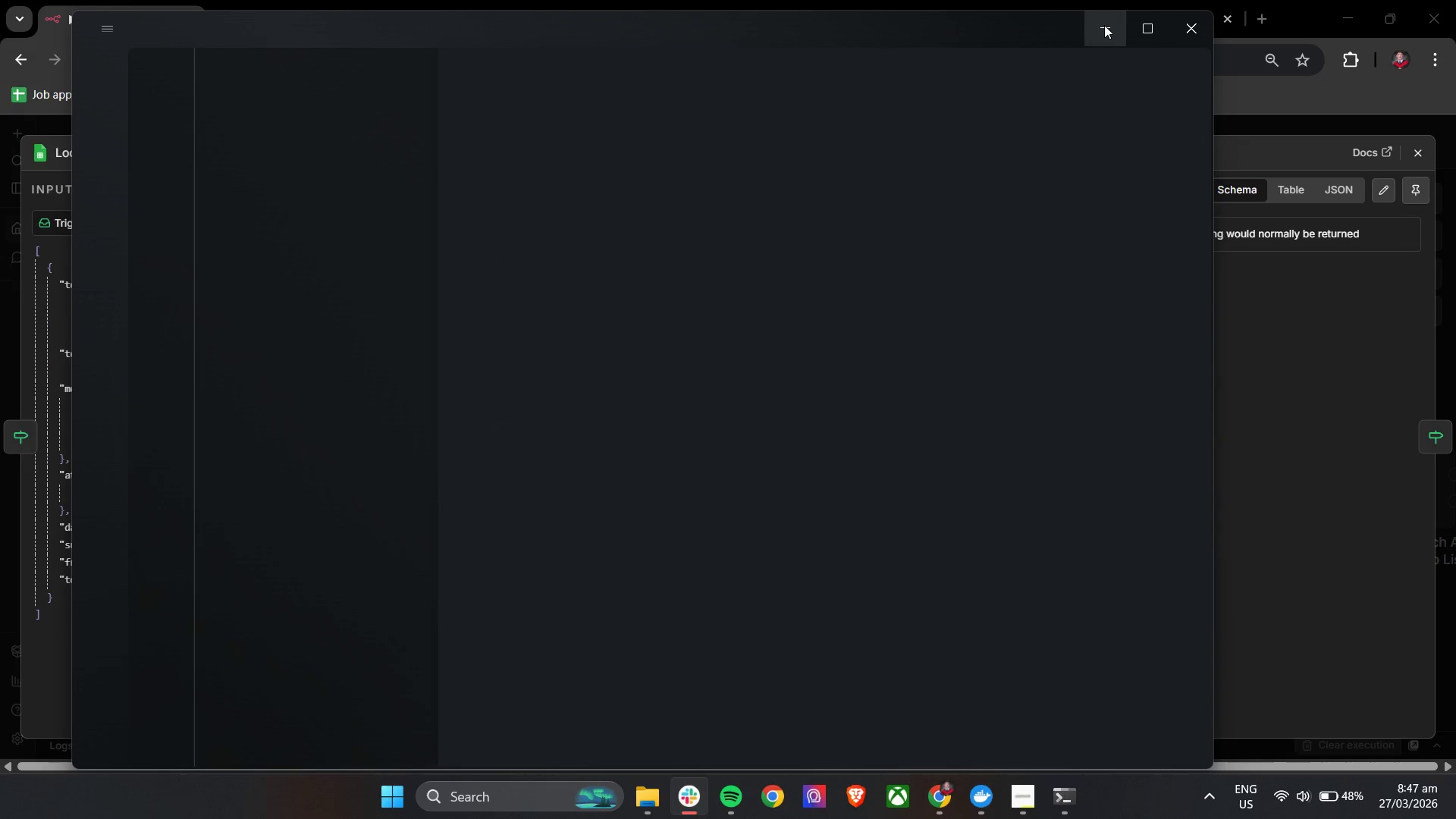 
wait(5.56)
 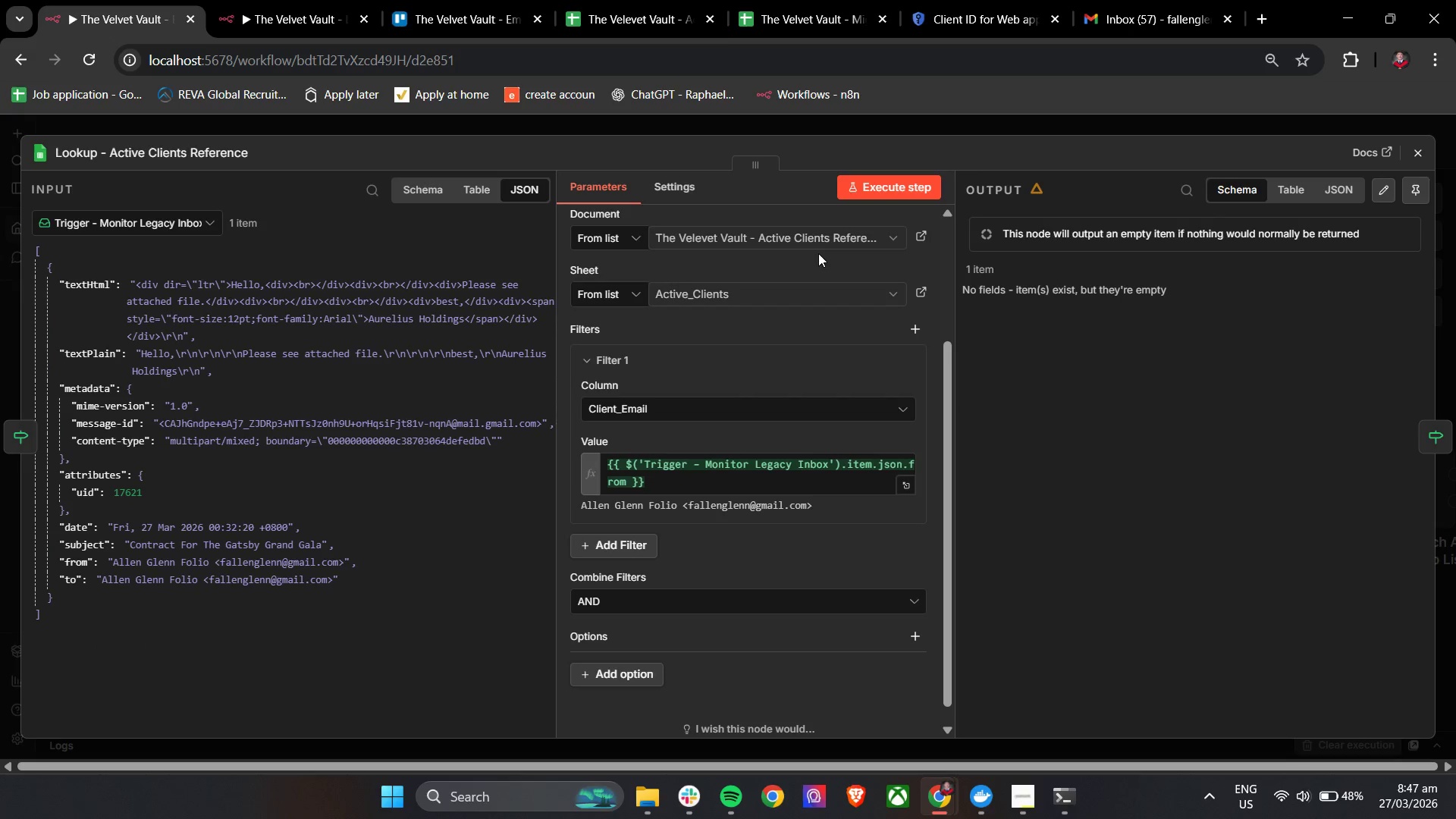 
left_click([1104, 25])
 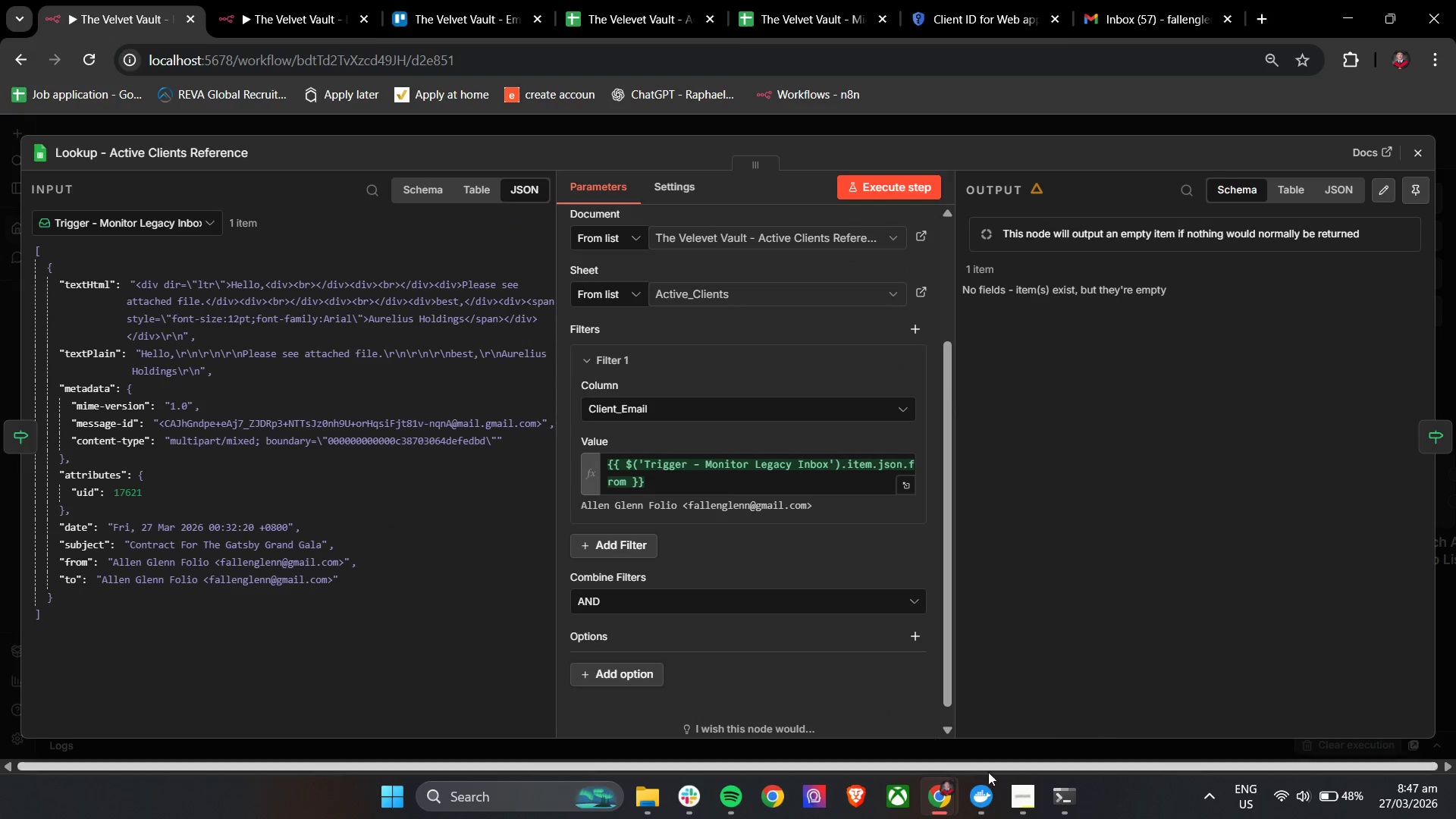 
left_click([1020, 792])